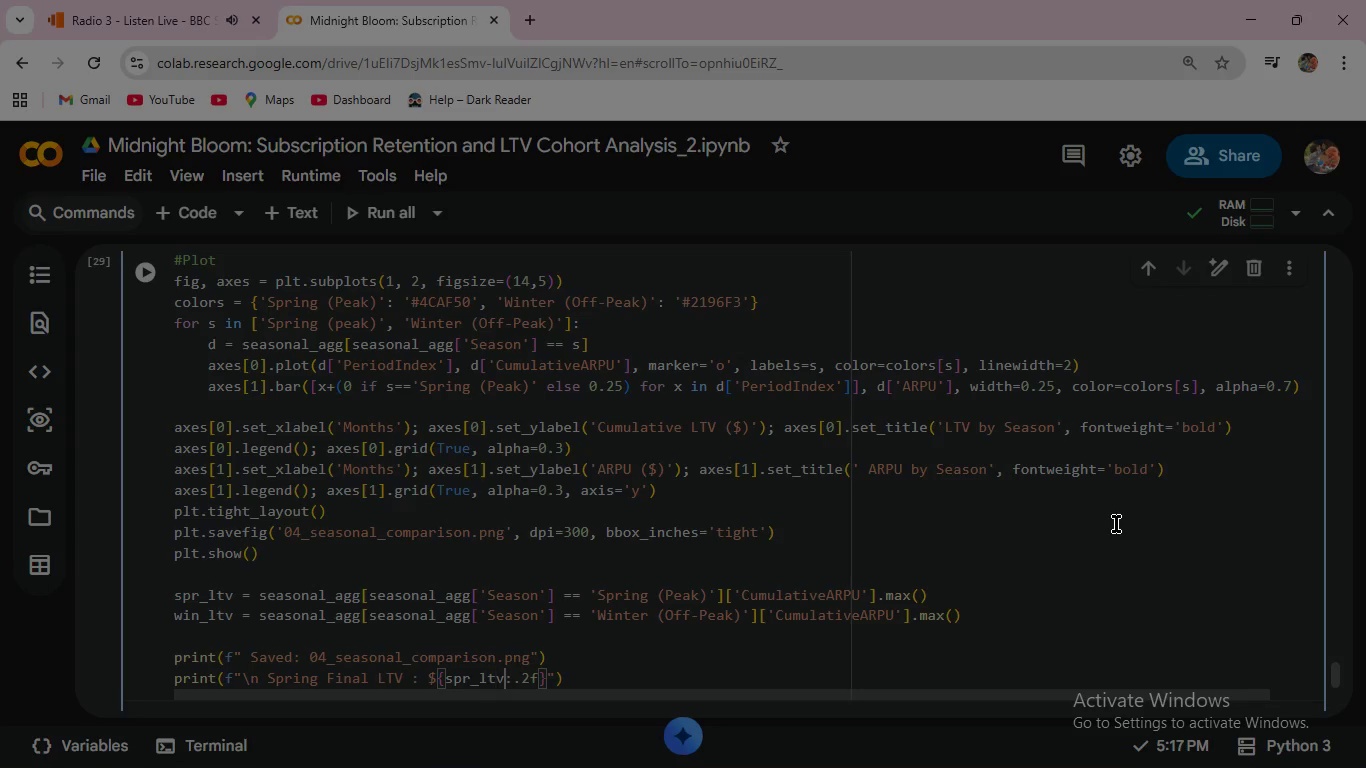 
key(ArrowRight)
 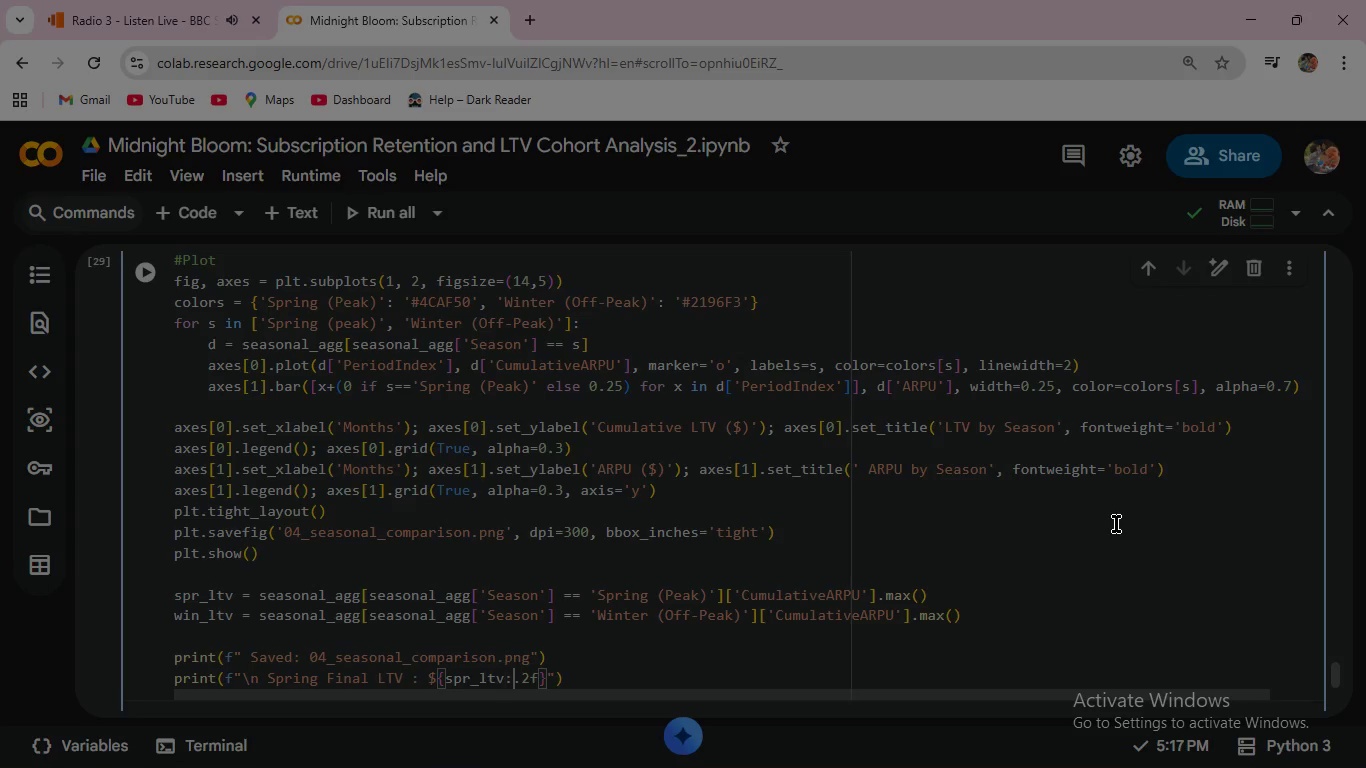 
key(ArrowRight)
 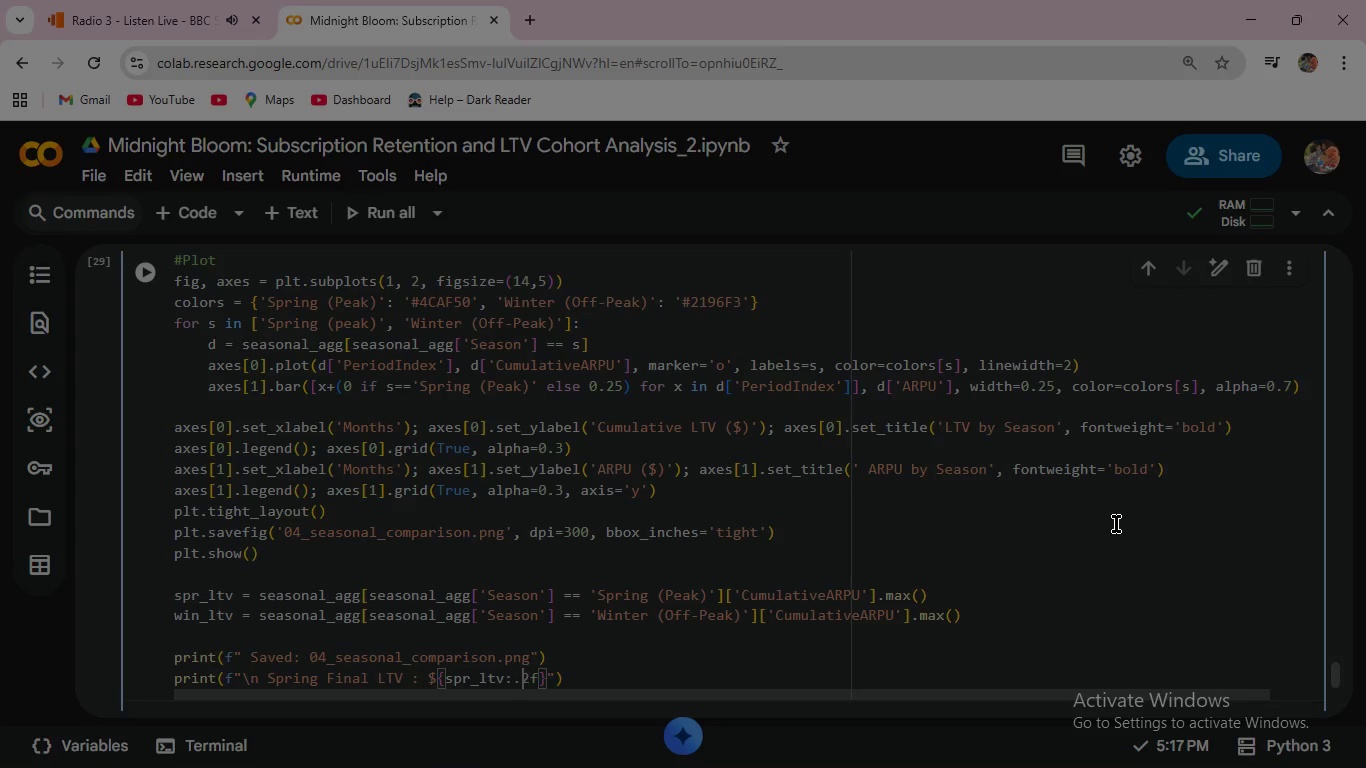 
key(ArrowRight)
 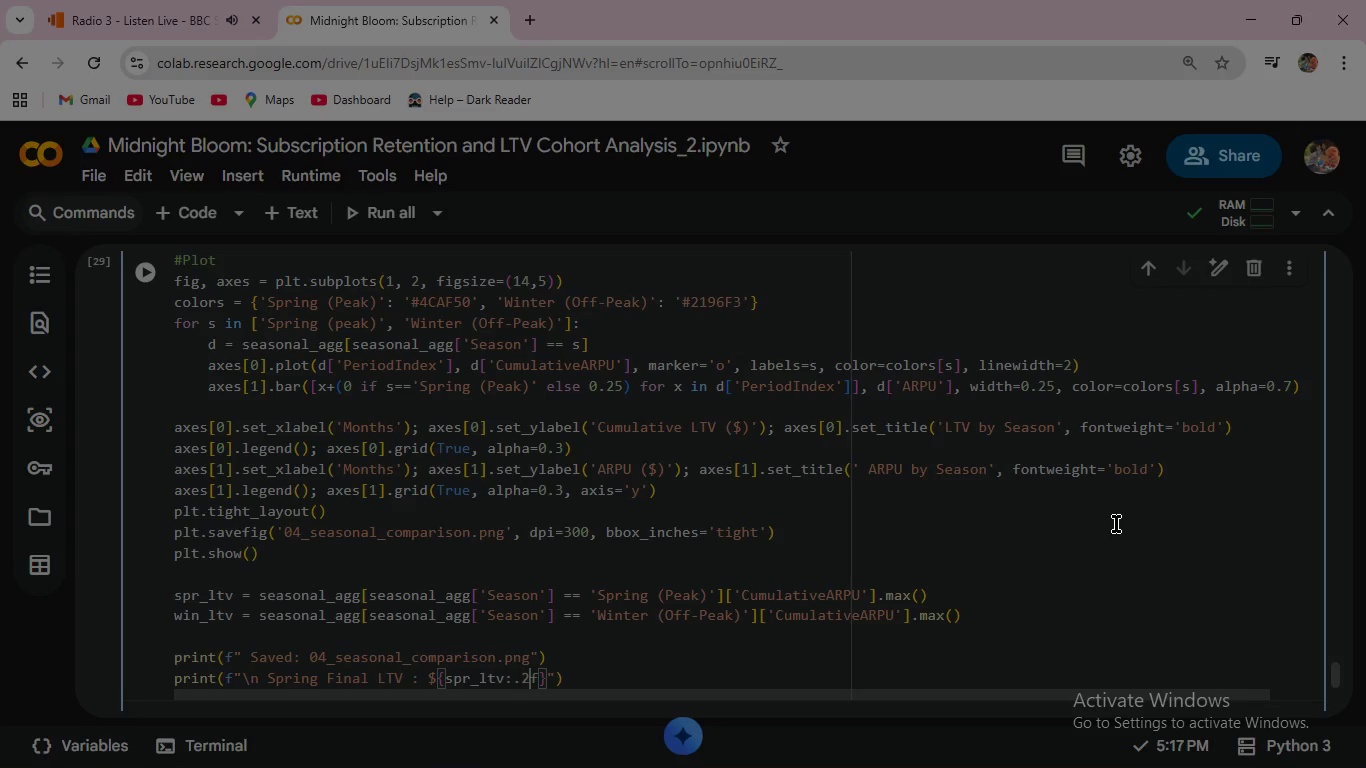 
key(ArrowRight)
 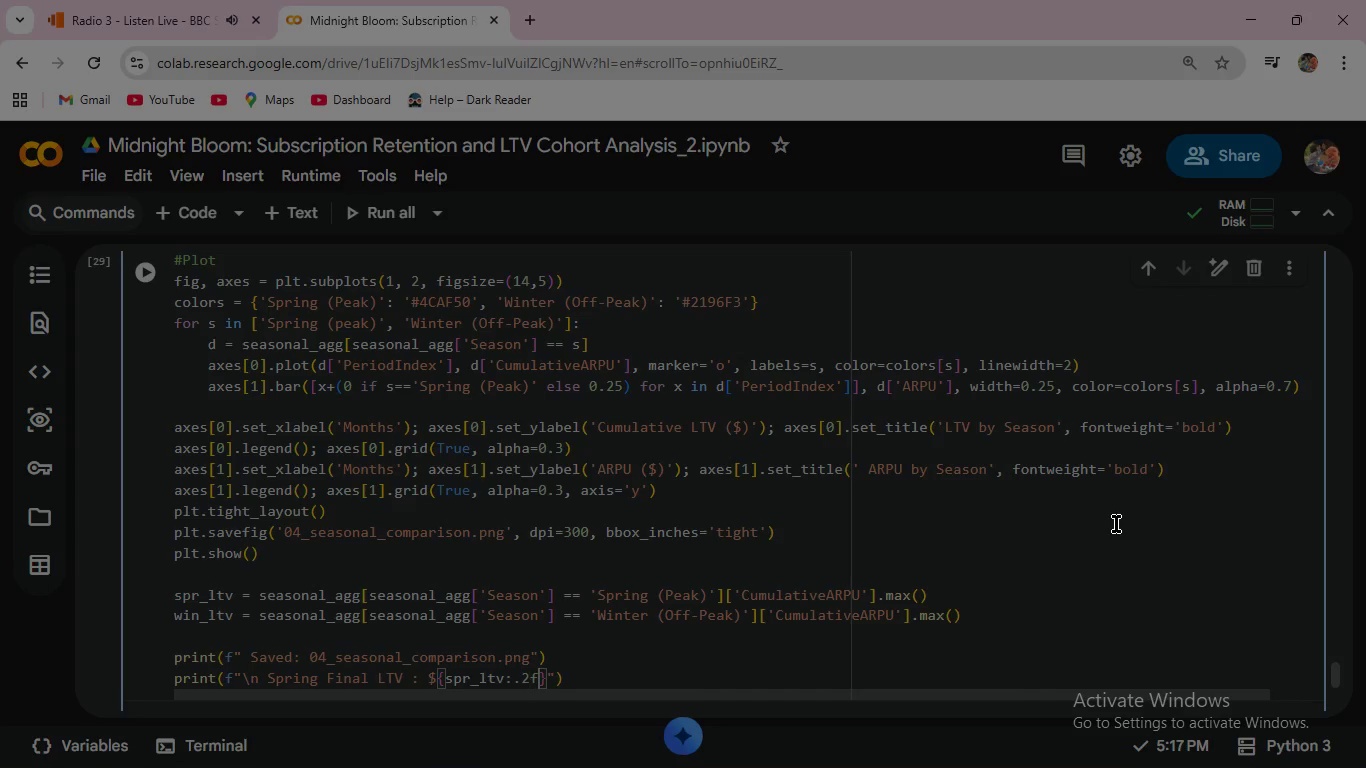 
key(ArrowRight)
 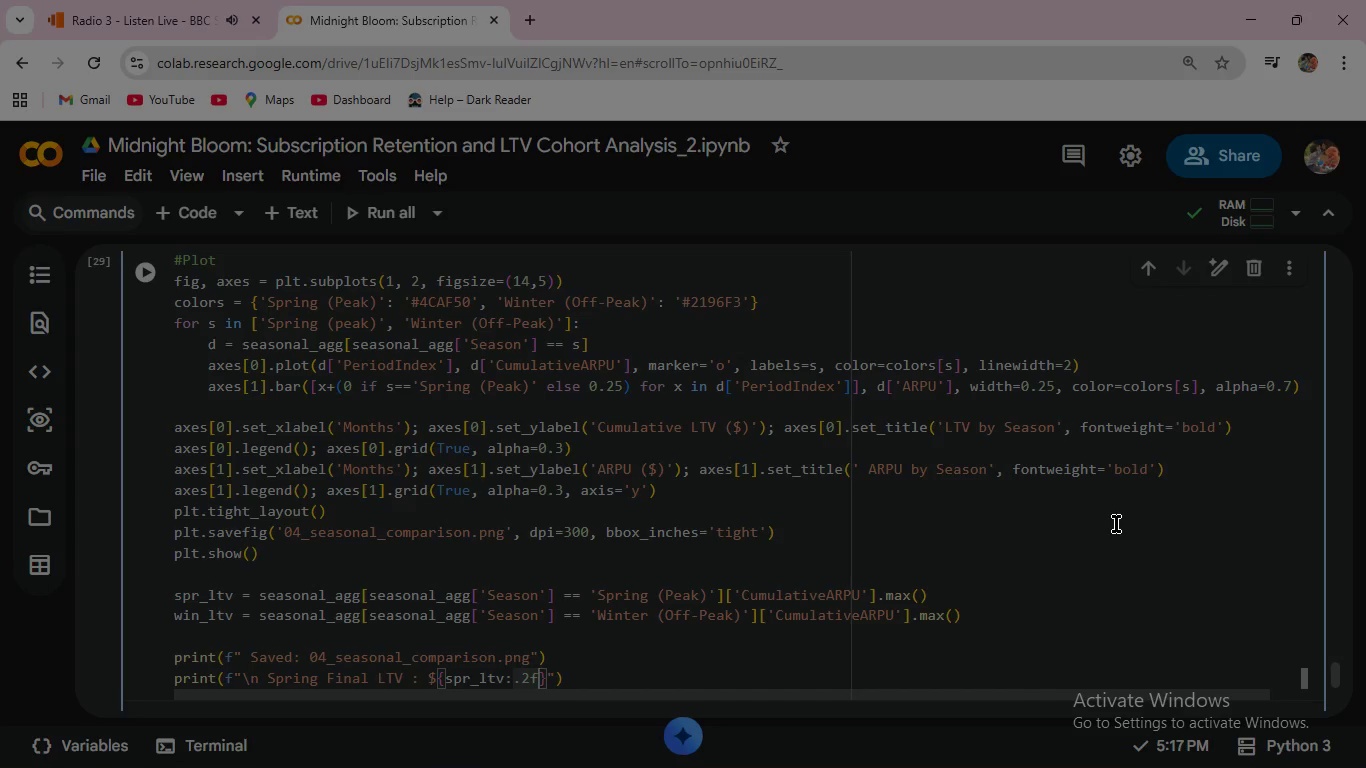 
key(ArrowRight)
 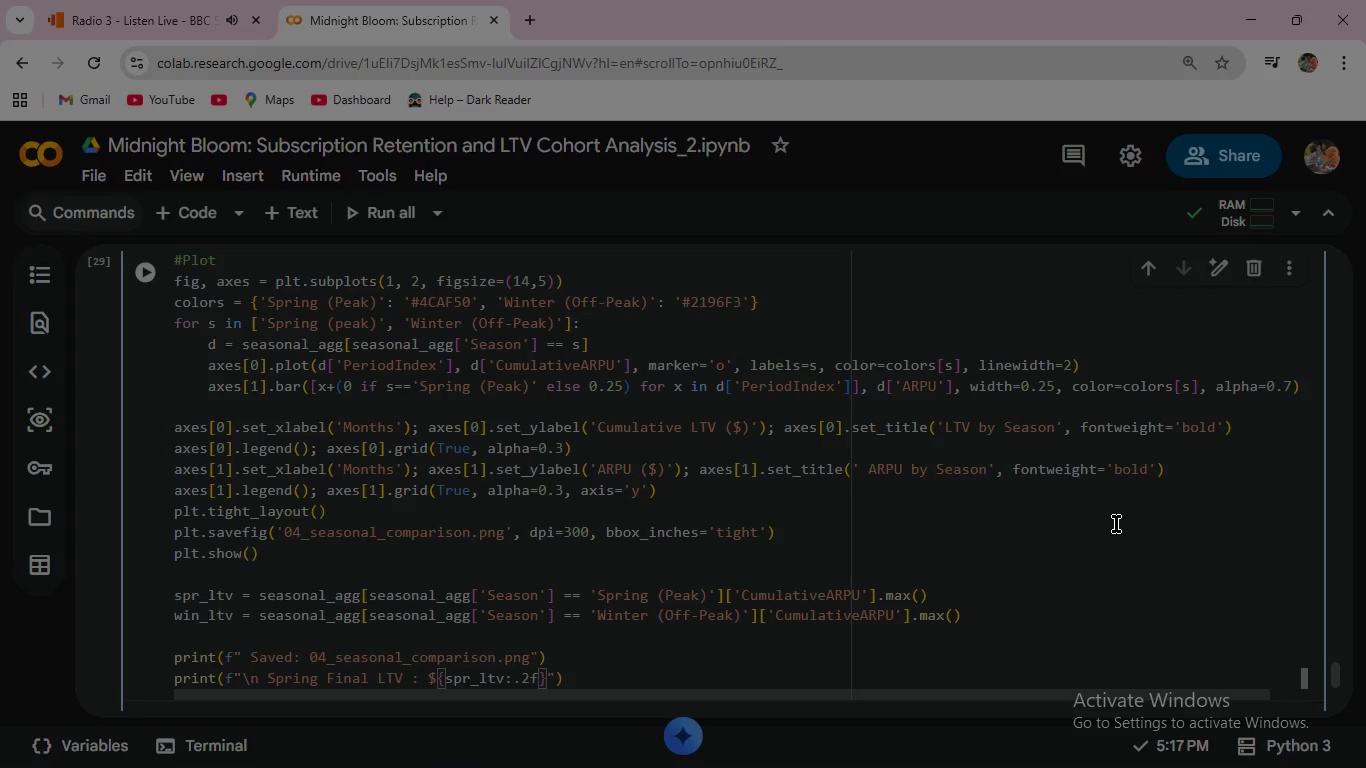 
type( | Winter )
 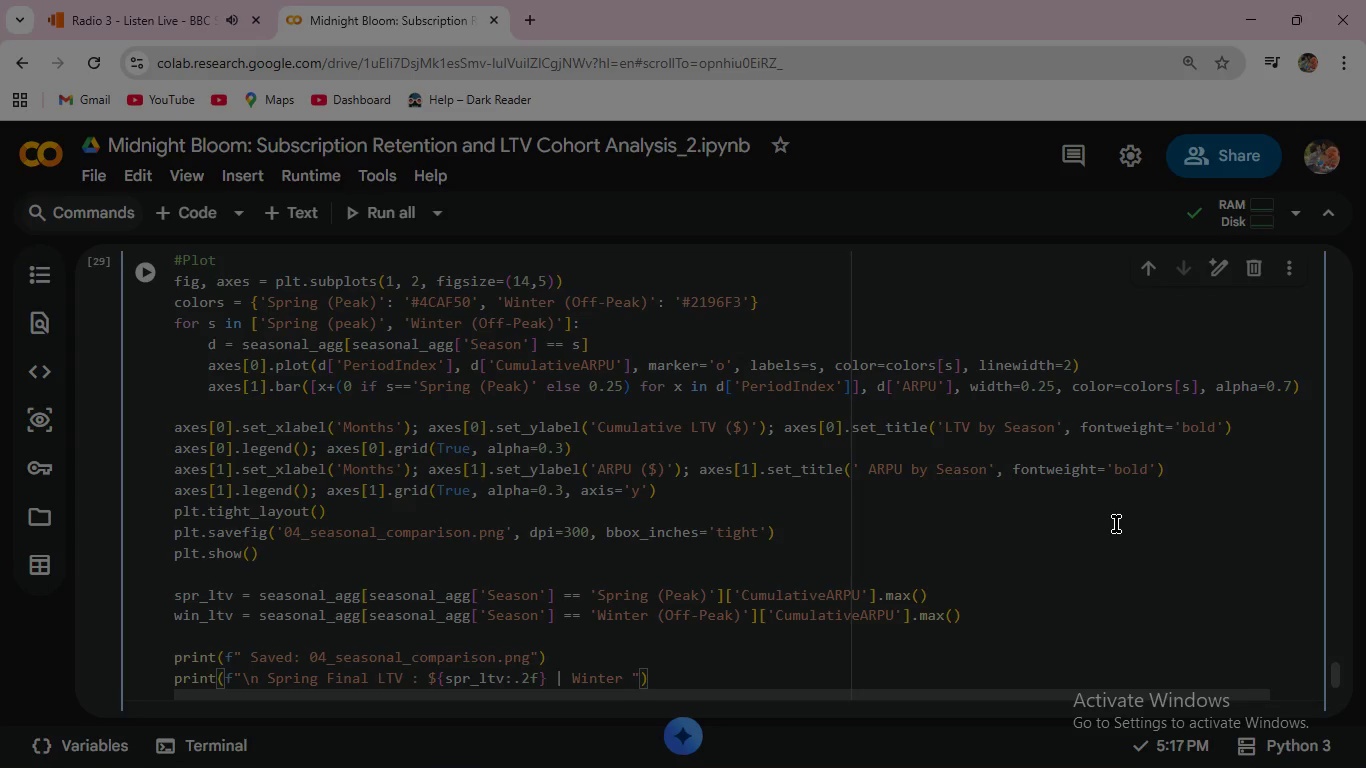 
type(Final LTV :)
key(Backspace)
key(Backspace)
type(: ${win_)
 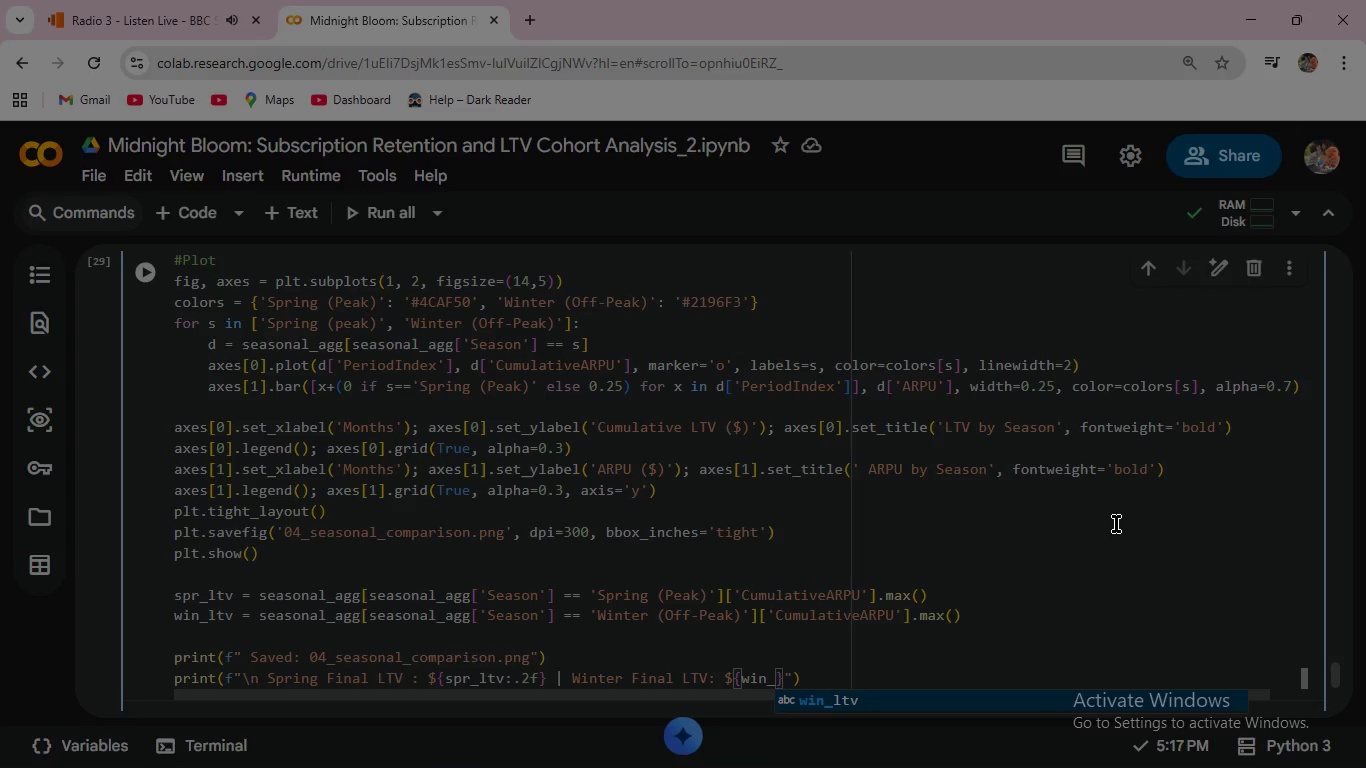 
key(Enter)
 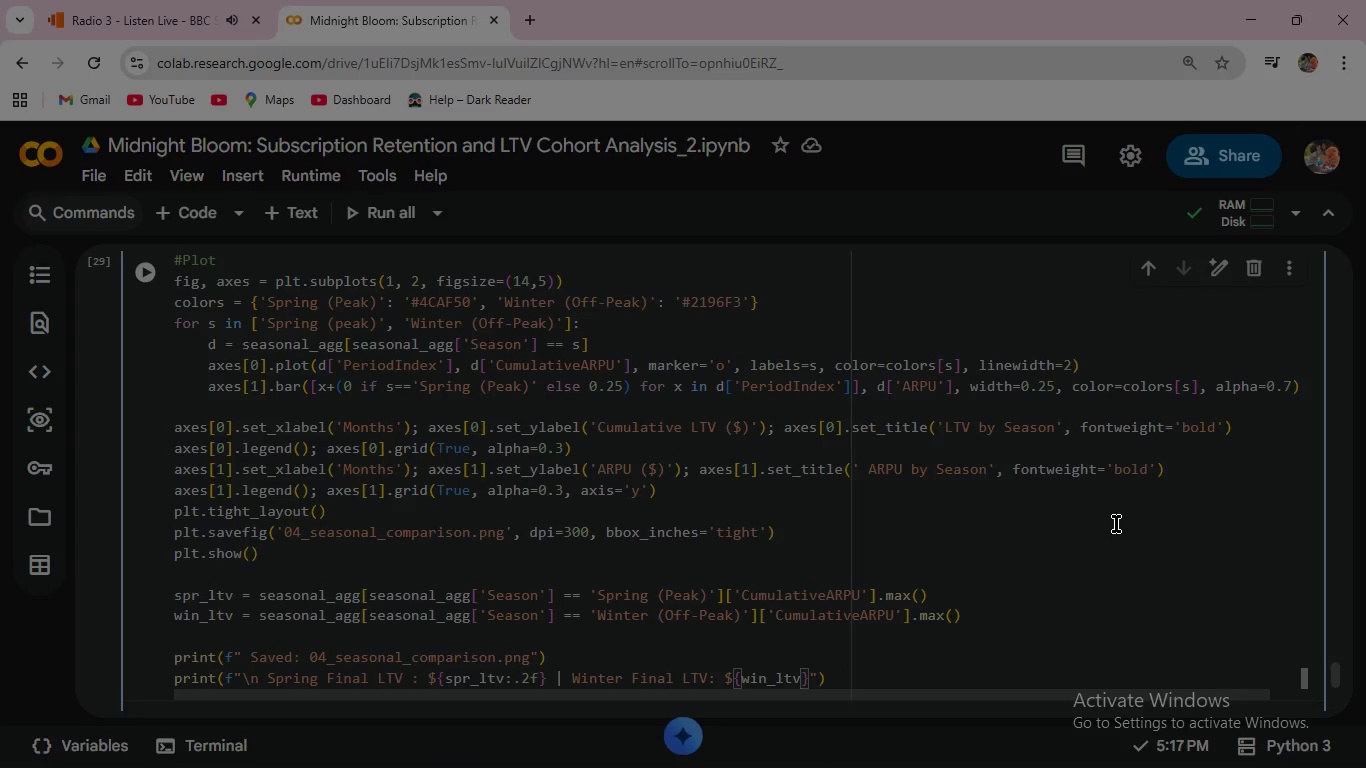 
type(:.2f)
 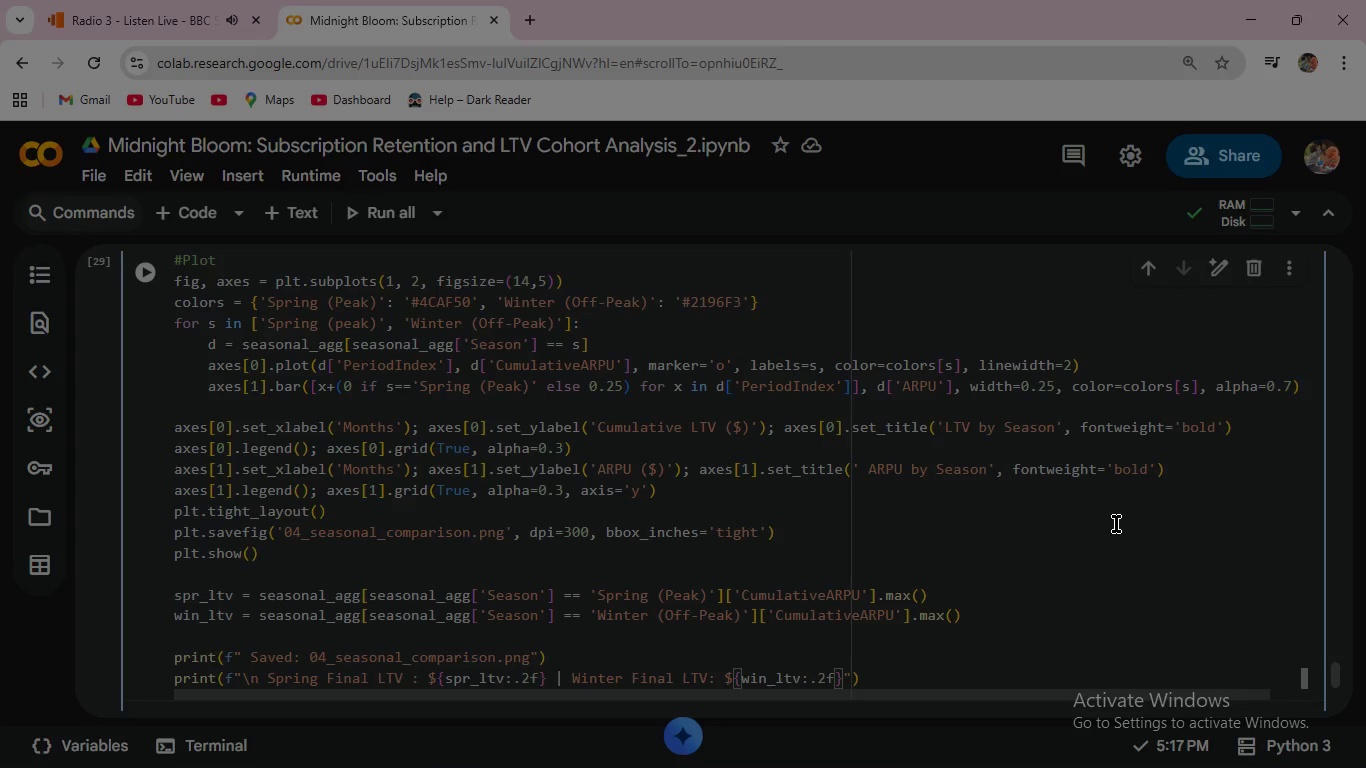 
key(ArrowRight)
 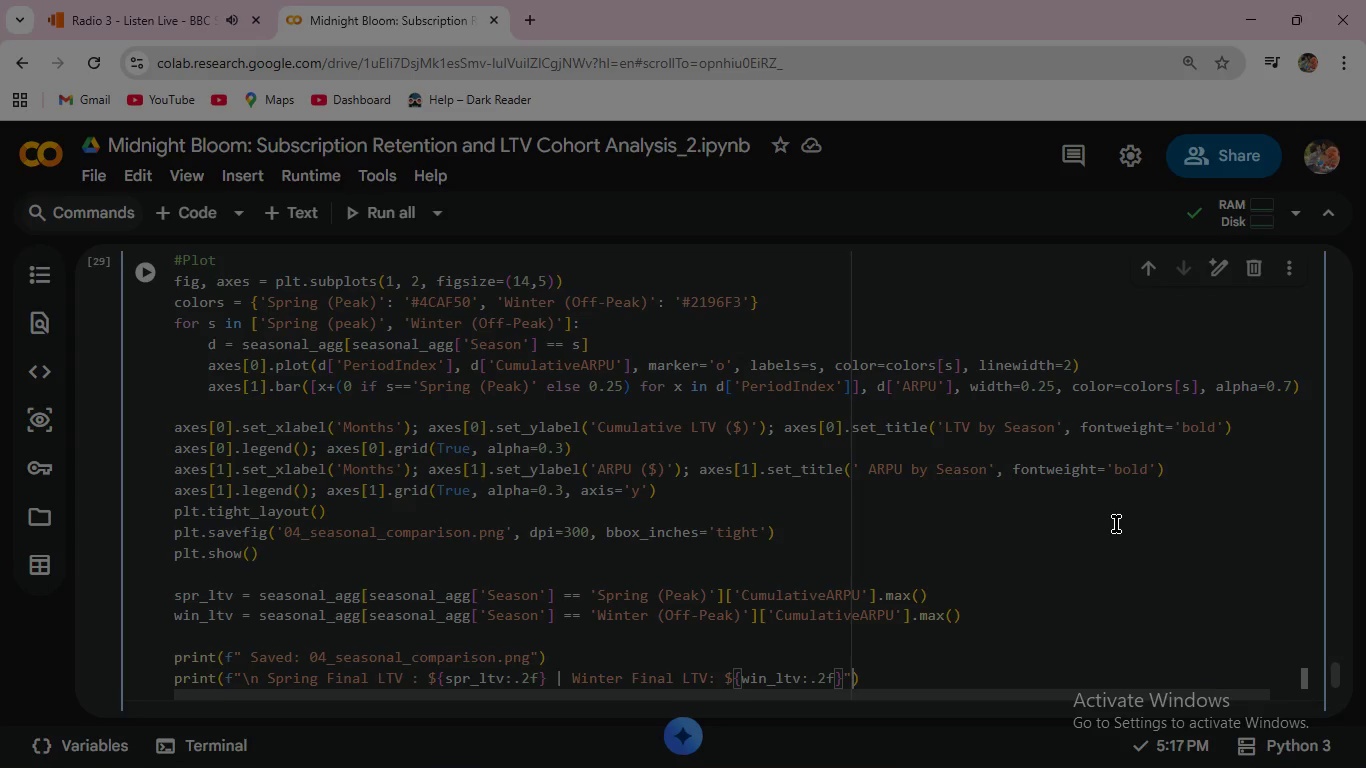 
key(ArrowRight)
 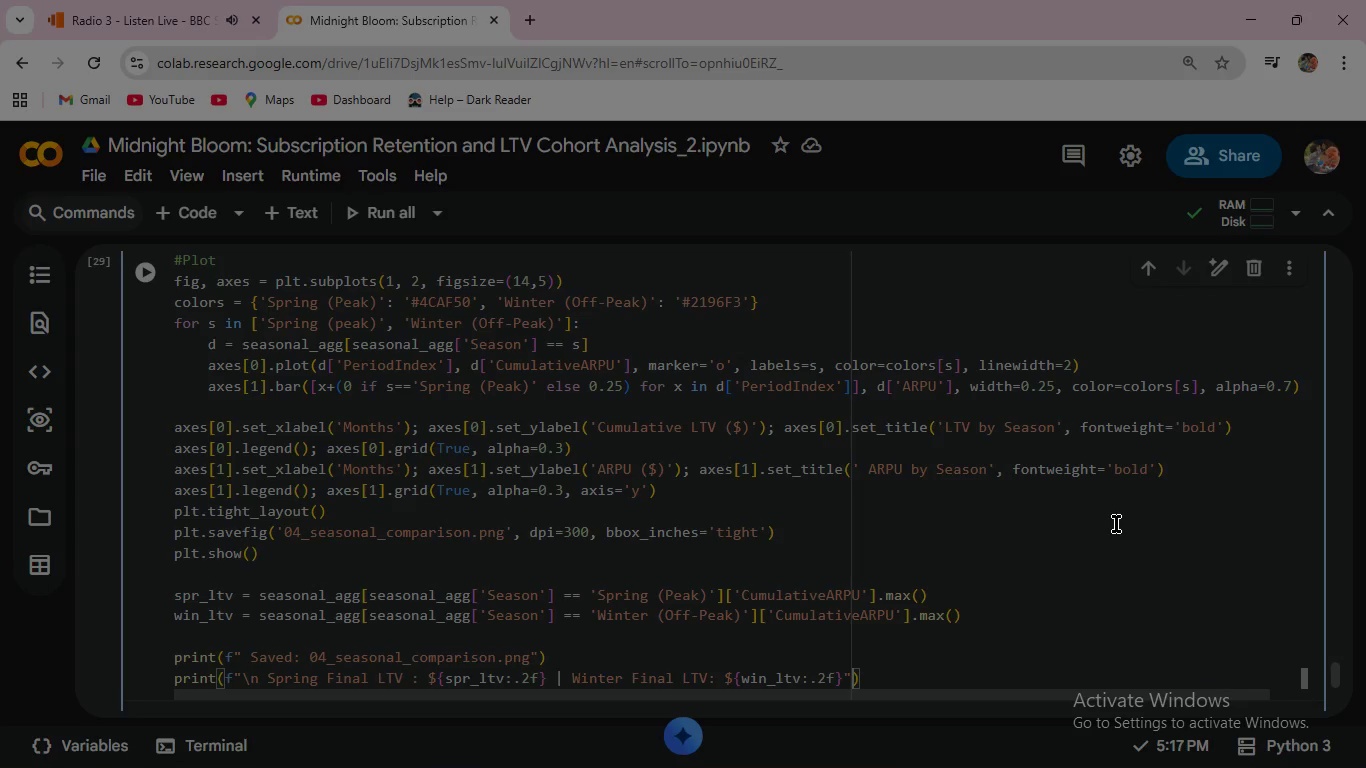 
key(ArrowRight)
 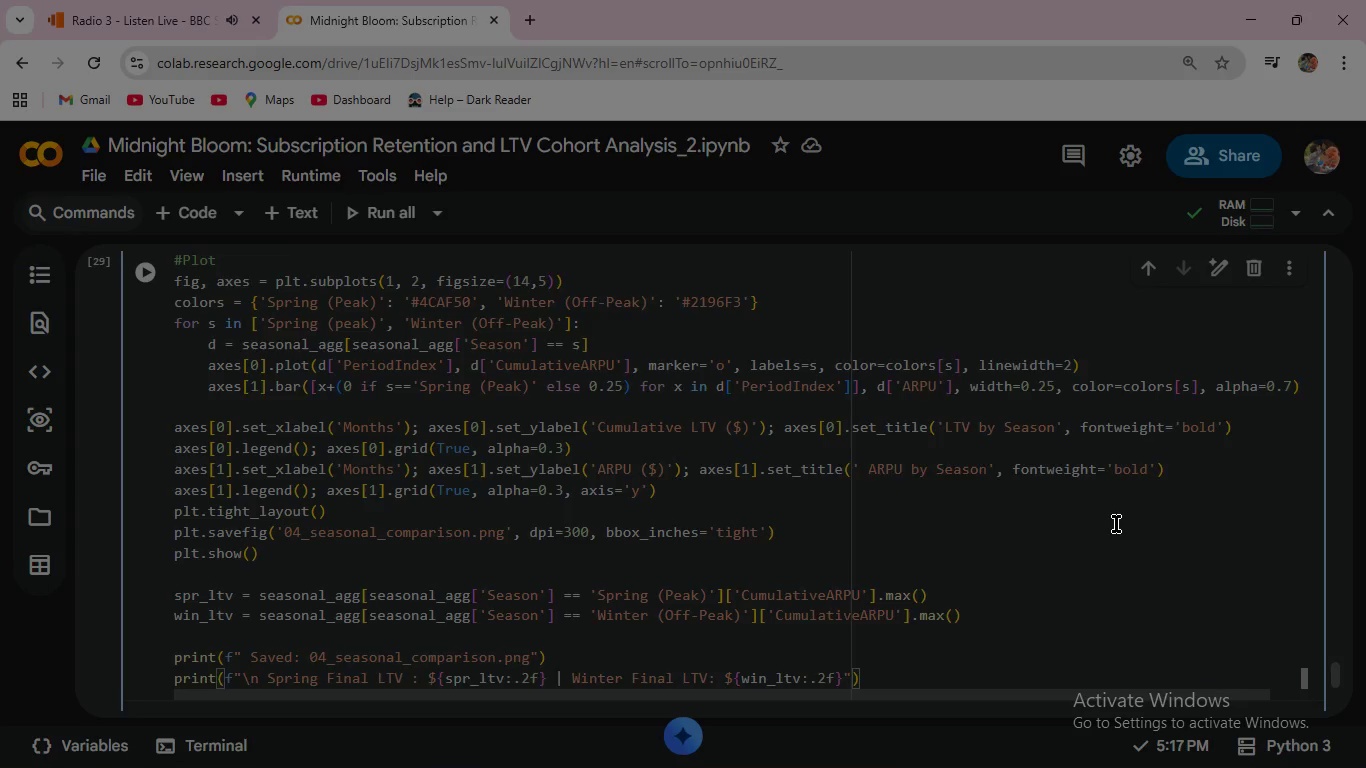 
key(Enter)
 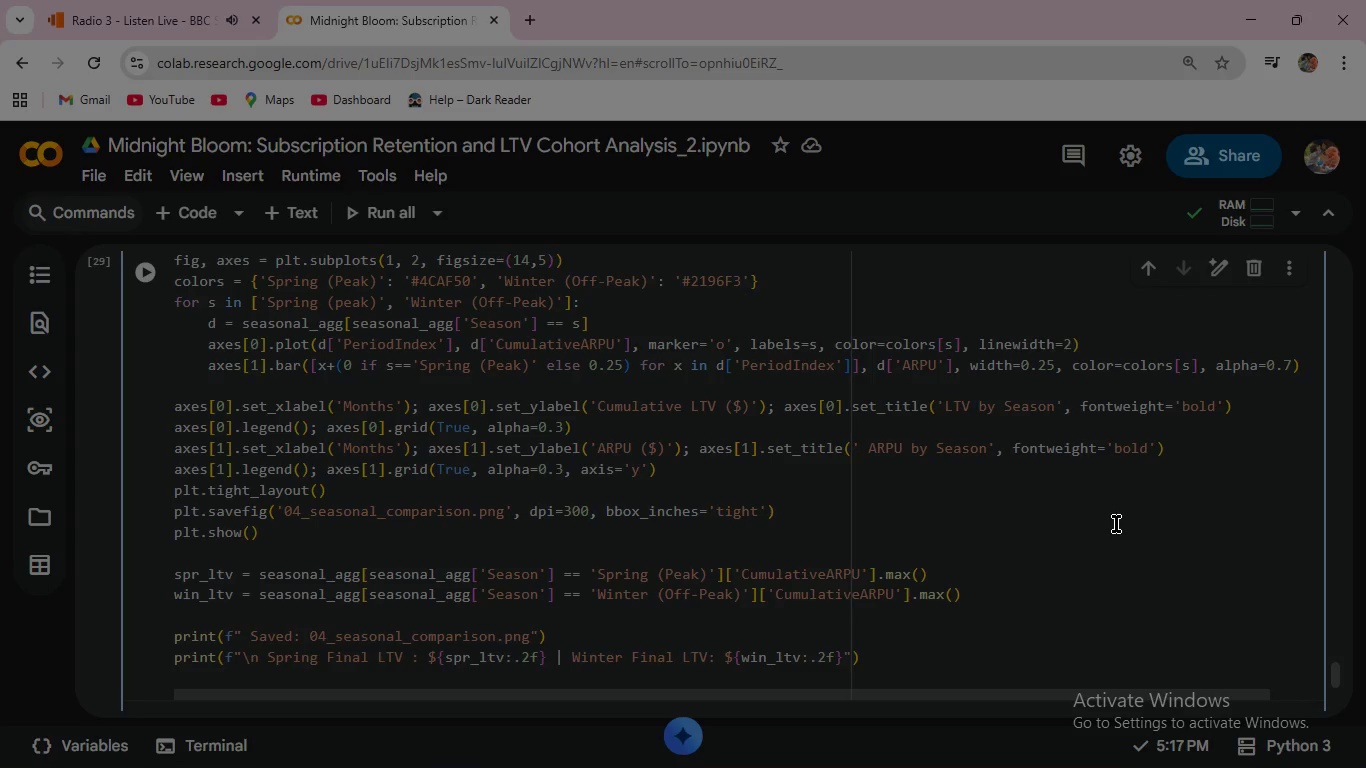 
wait(7.58)
 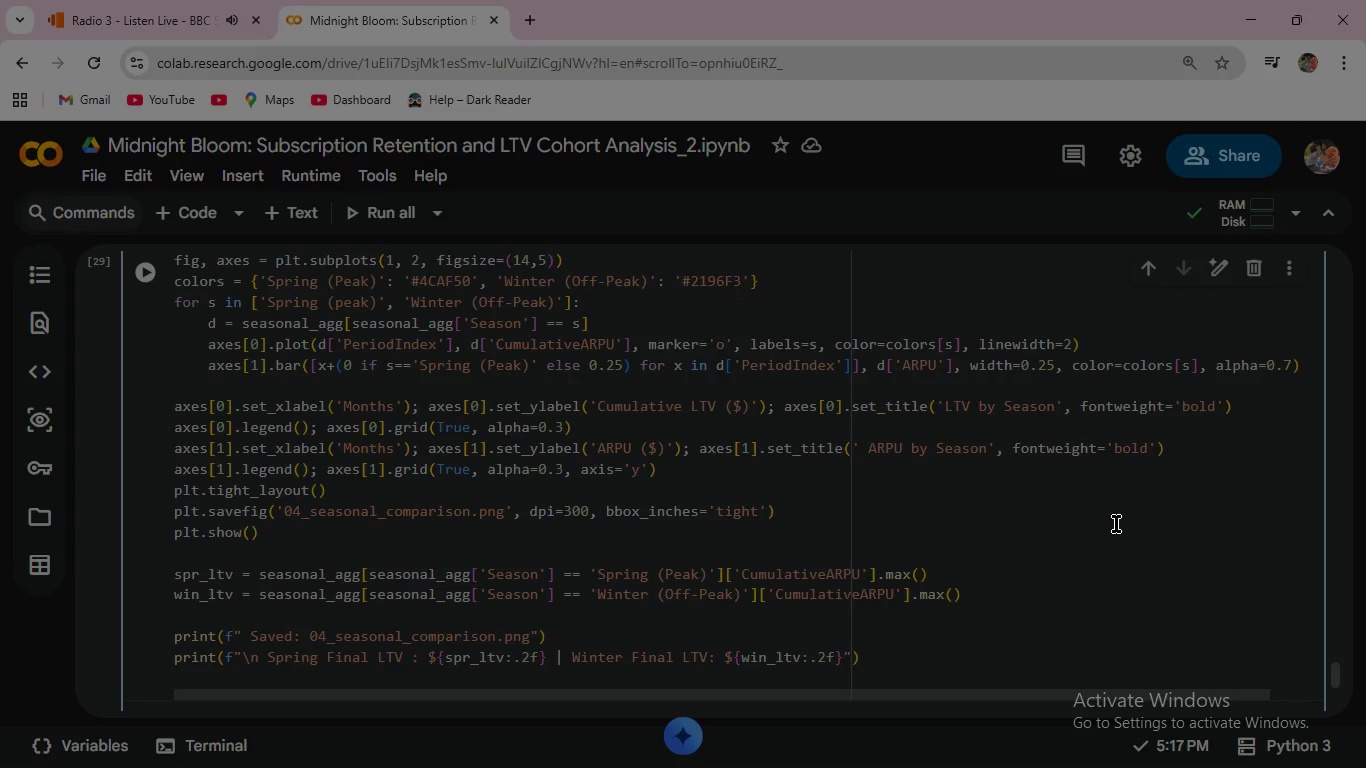 
type(print(" " + (")
 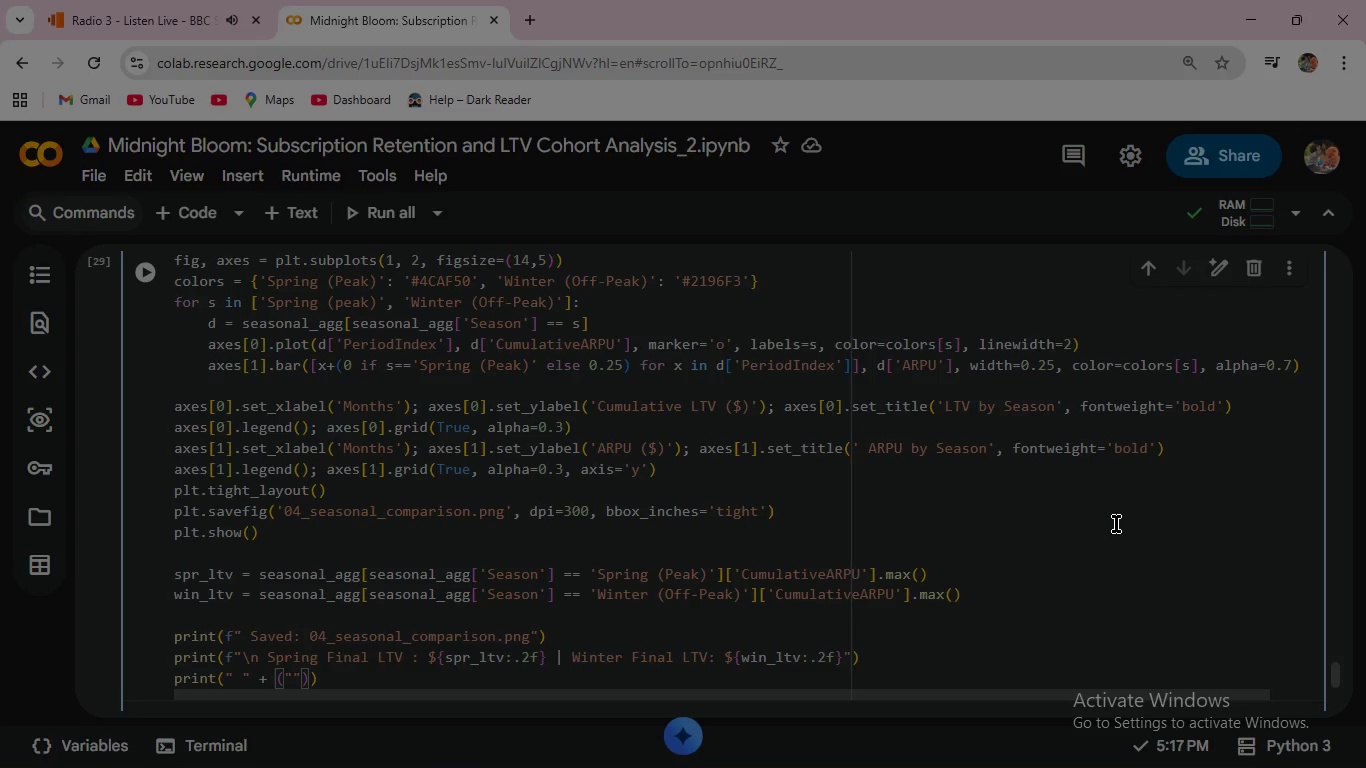 
type(Prioritize Spring acquisiton)
key(Backspace)
key(Backspace)
 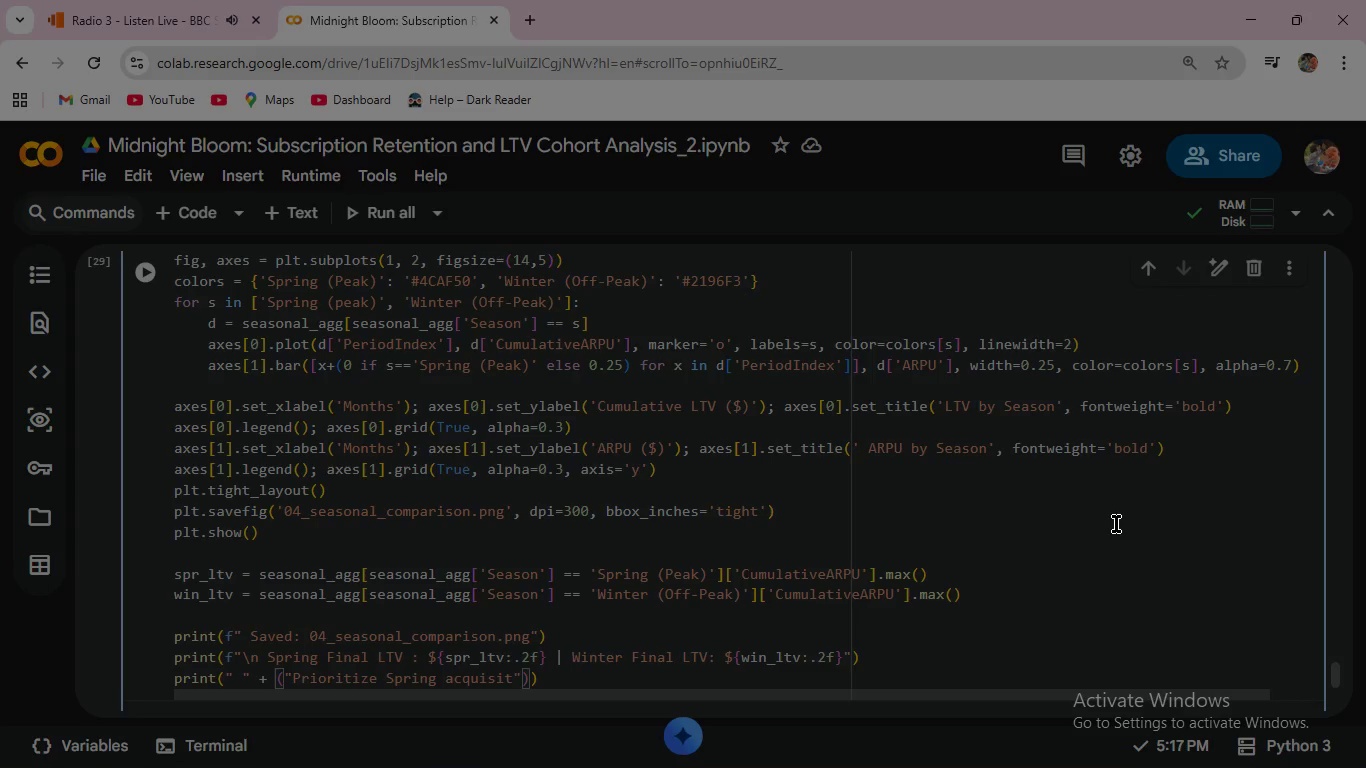 
wait(5.11)
 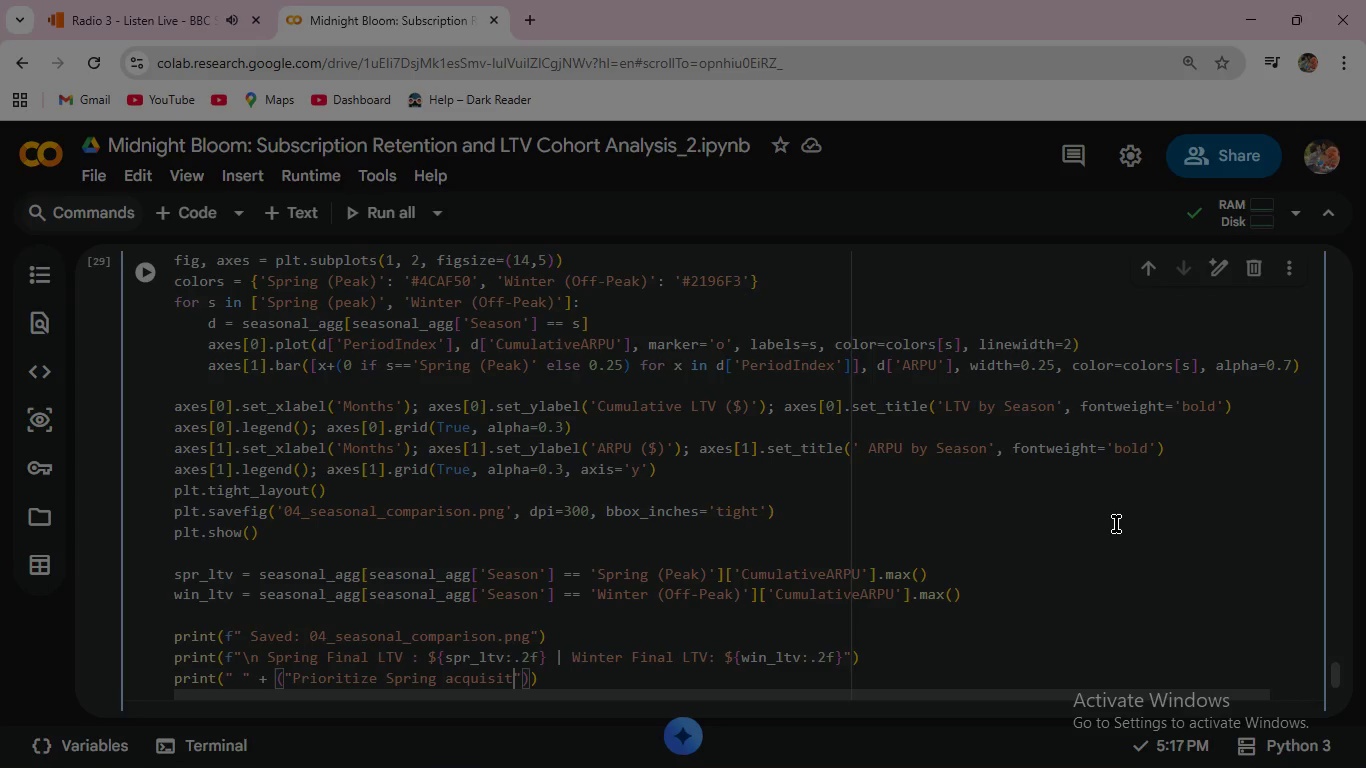 
type(ion)
 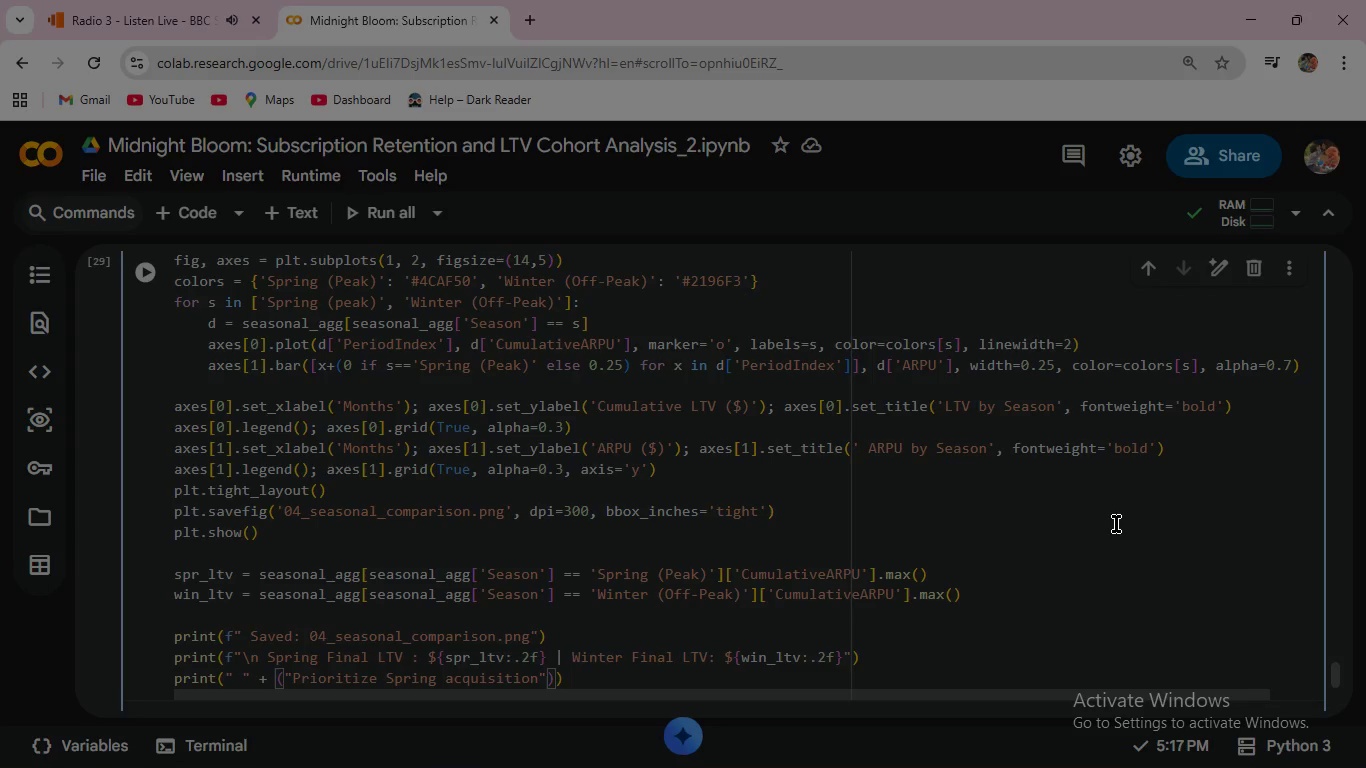 
wait(5.03)
 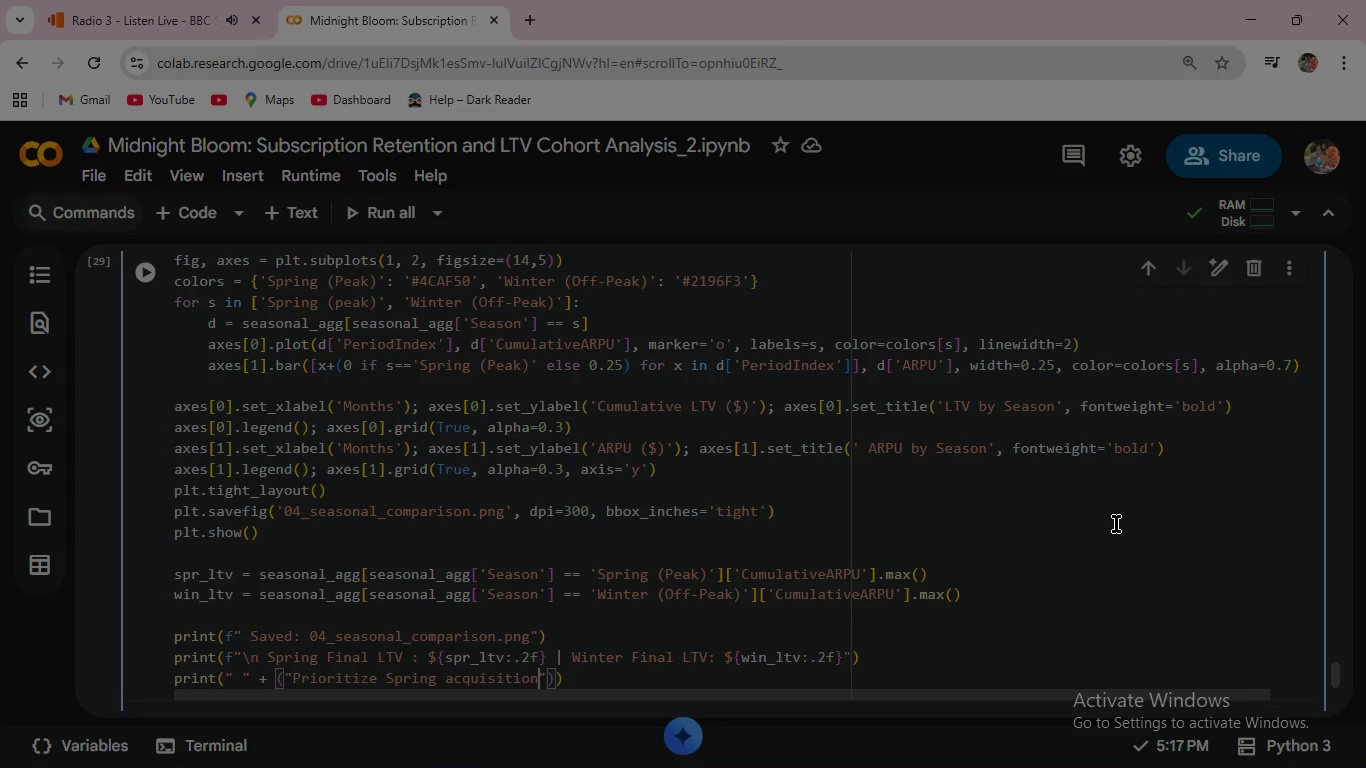 
key(ArrowRight)
 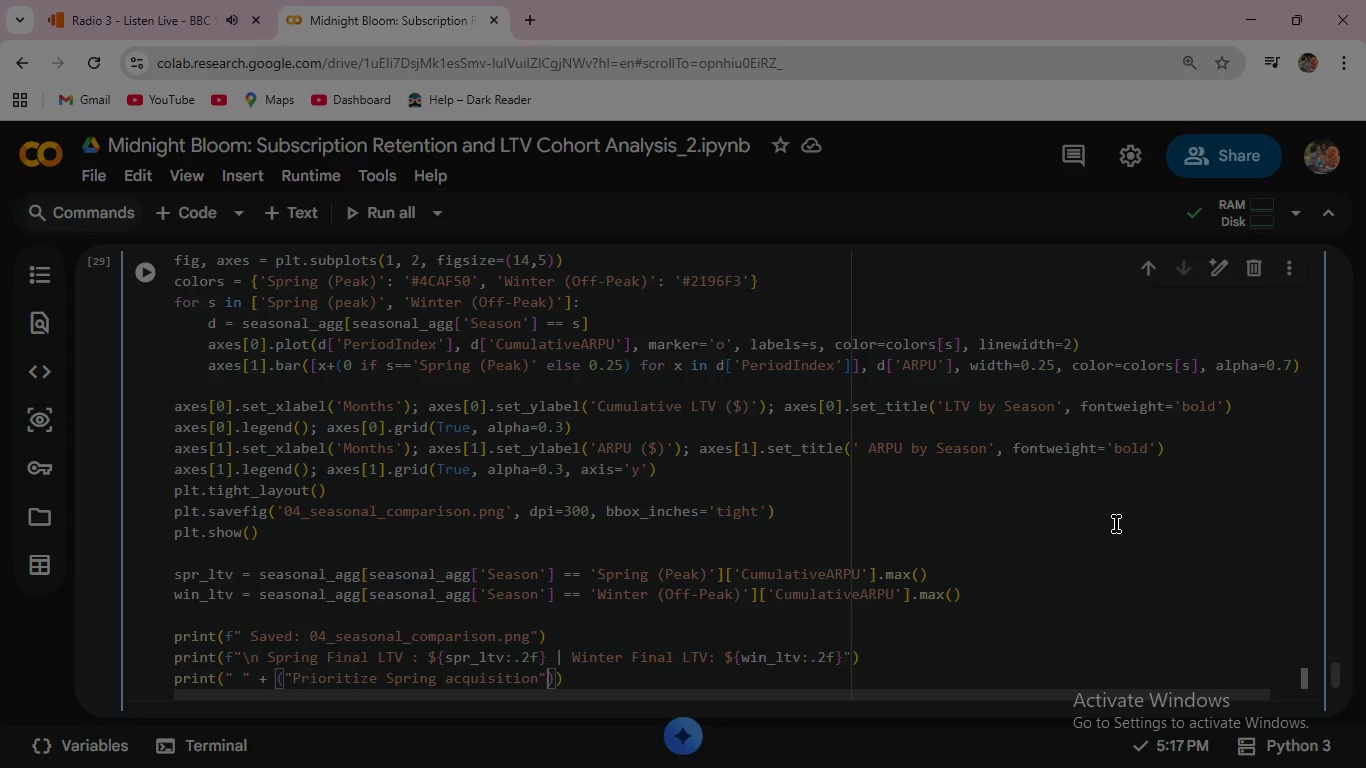 
type( if spr_lt)
 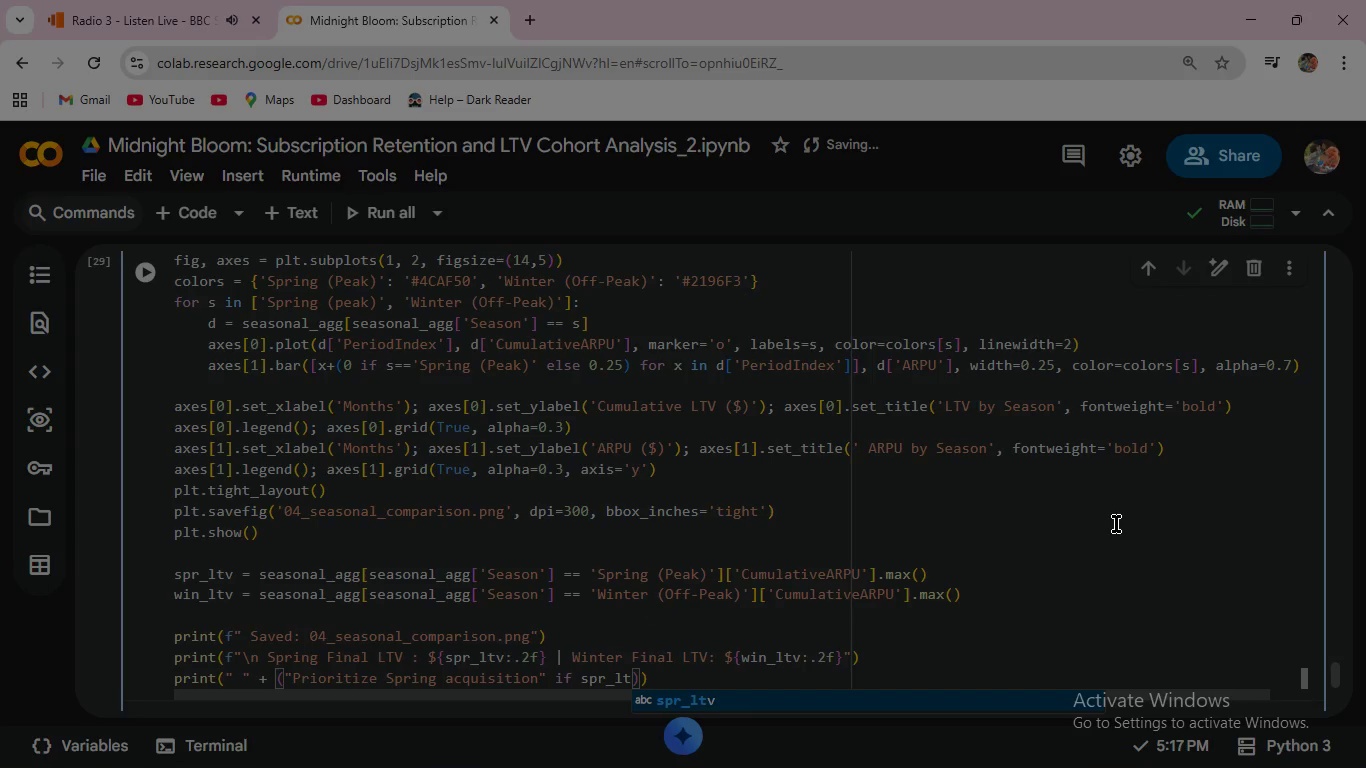 
key(Enter)
 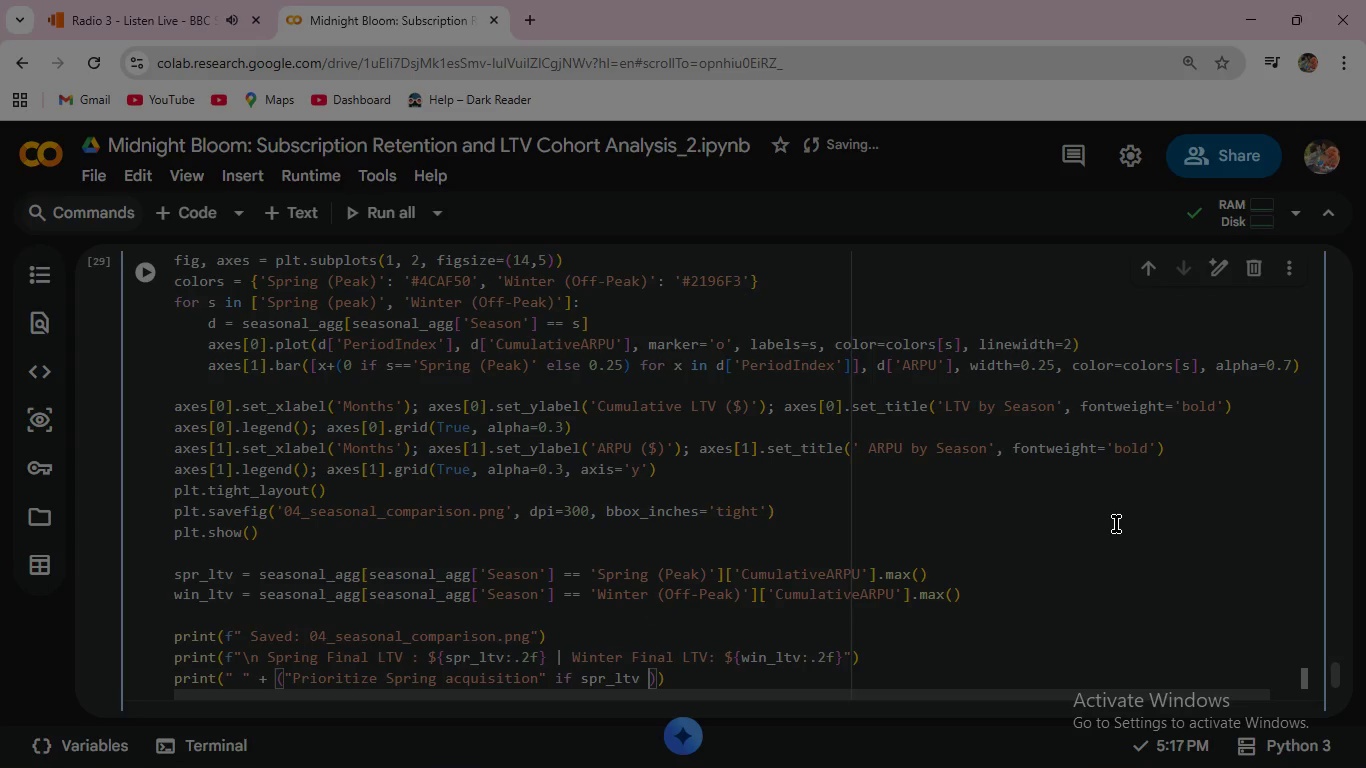 
type( > wind)
key(Backspace)
type(_)
 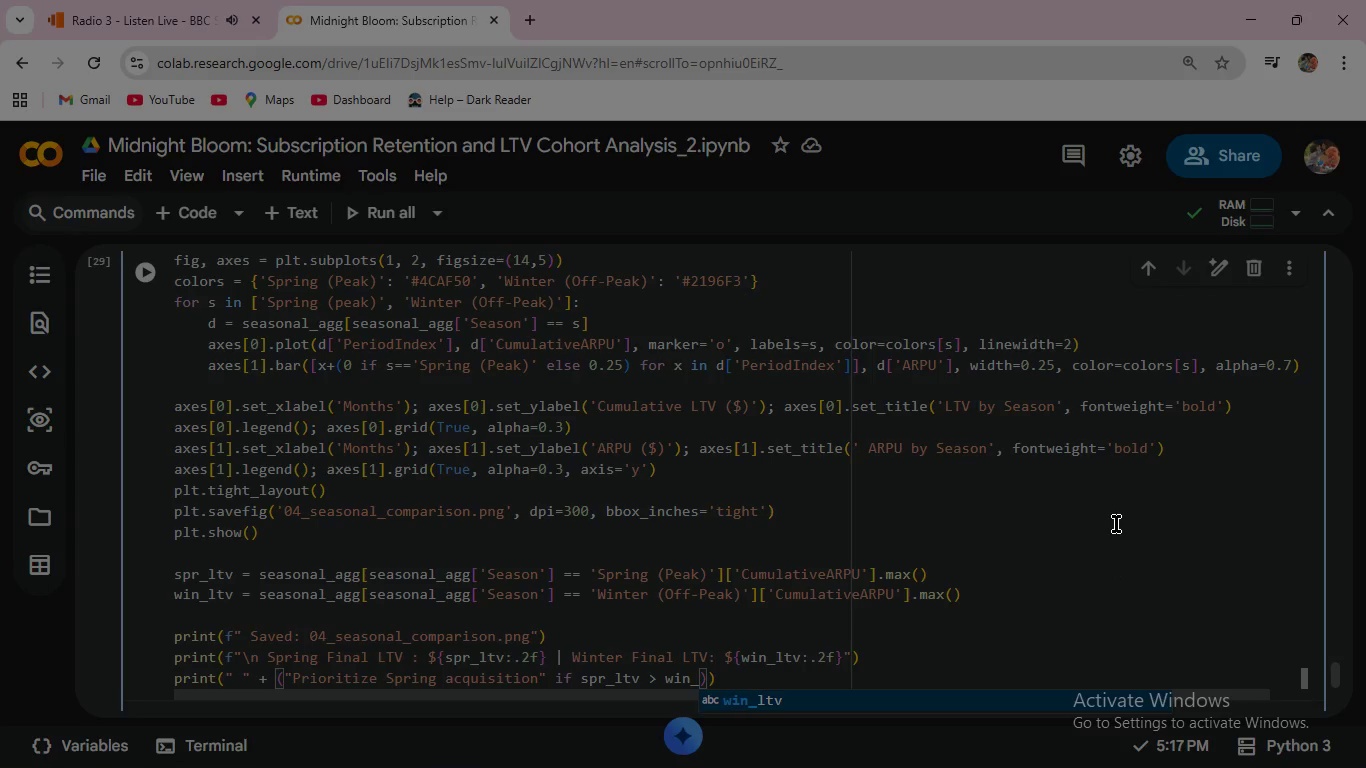 
key(Enter)
 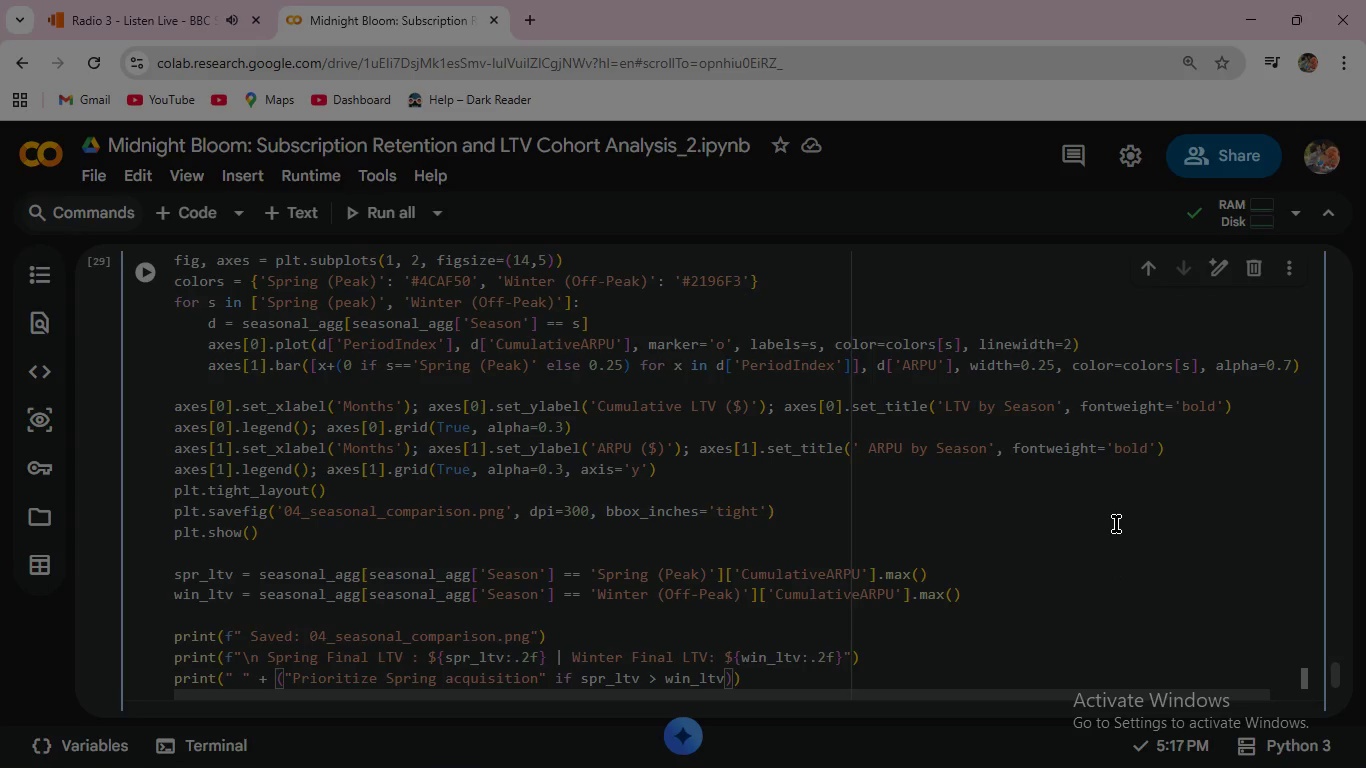 
type( else )
 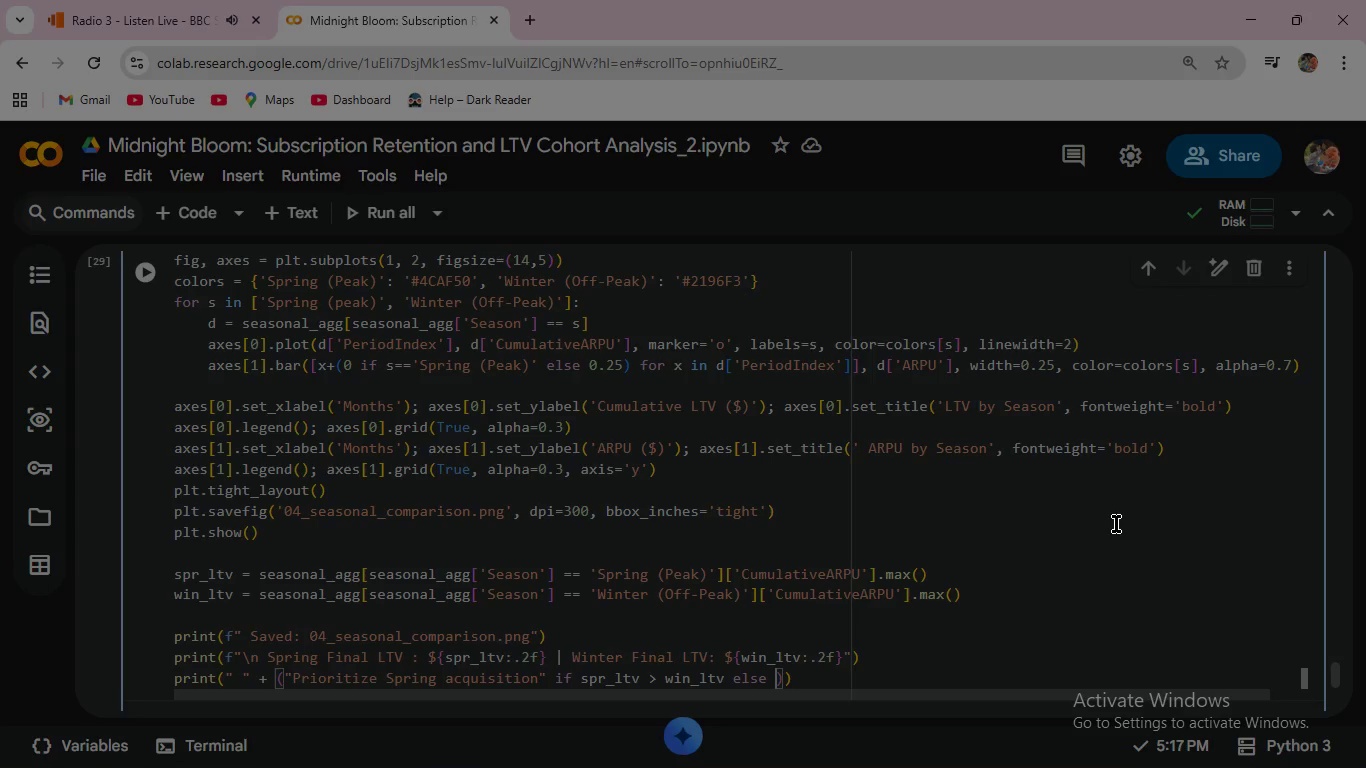 
wait(5.77)
 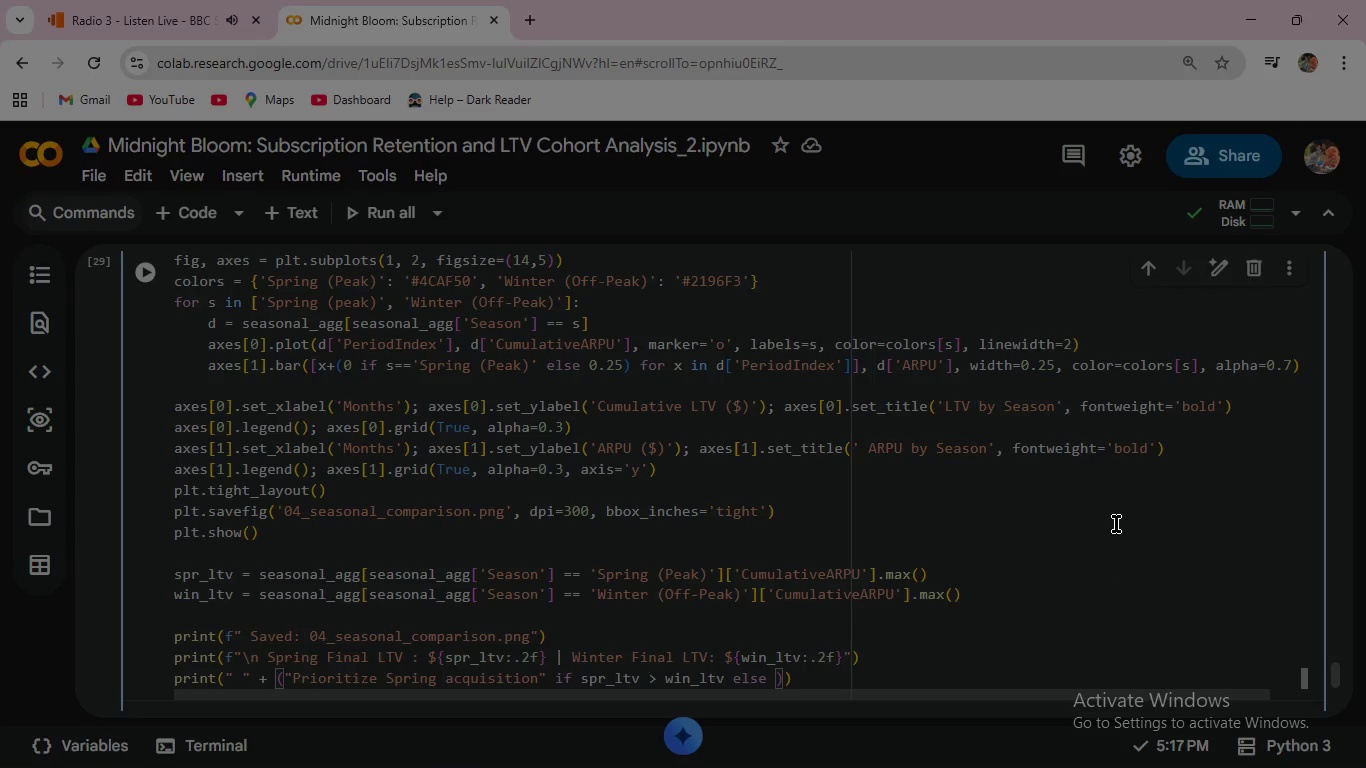 
type("Investigate Winter )
 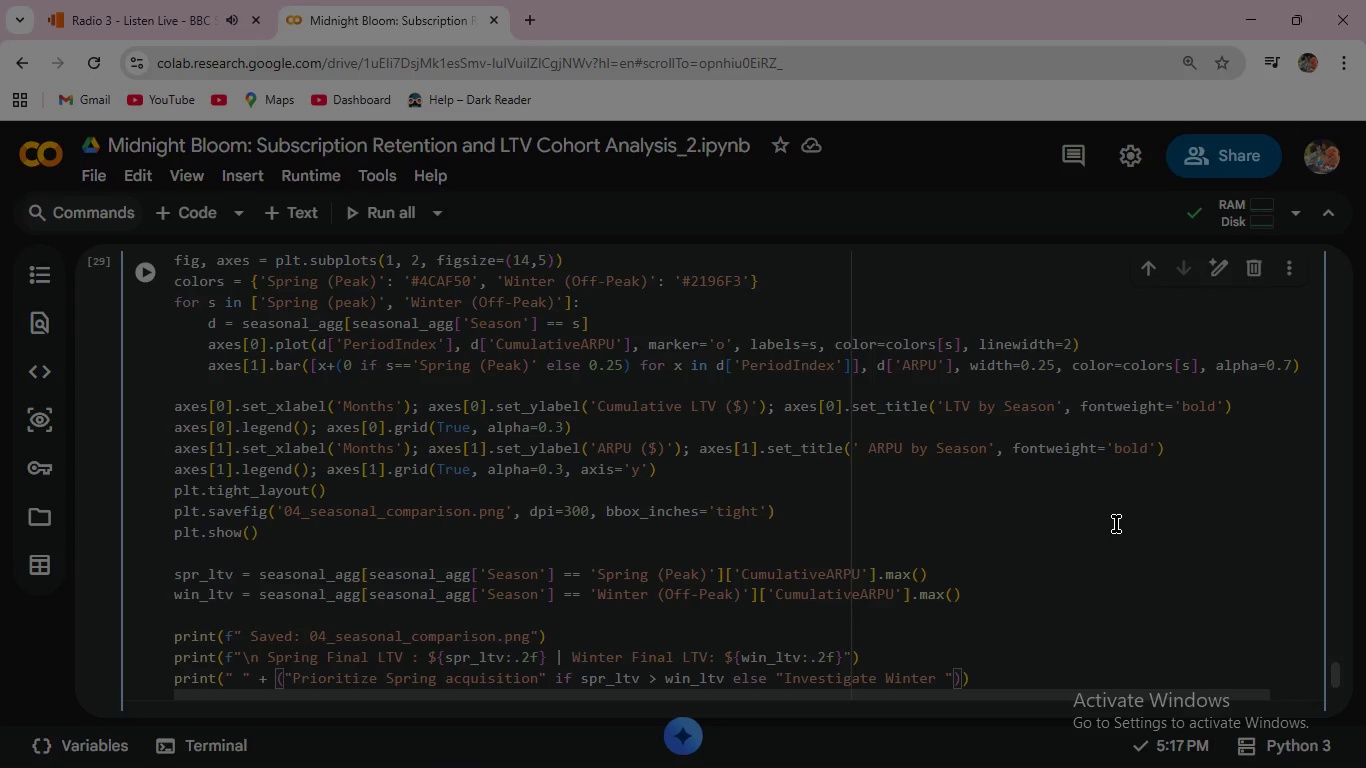 
wait(6.23)
 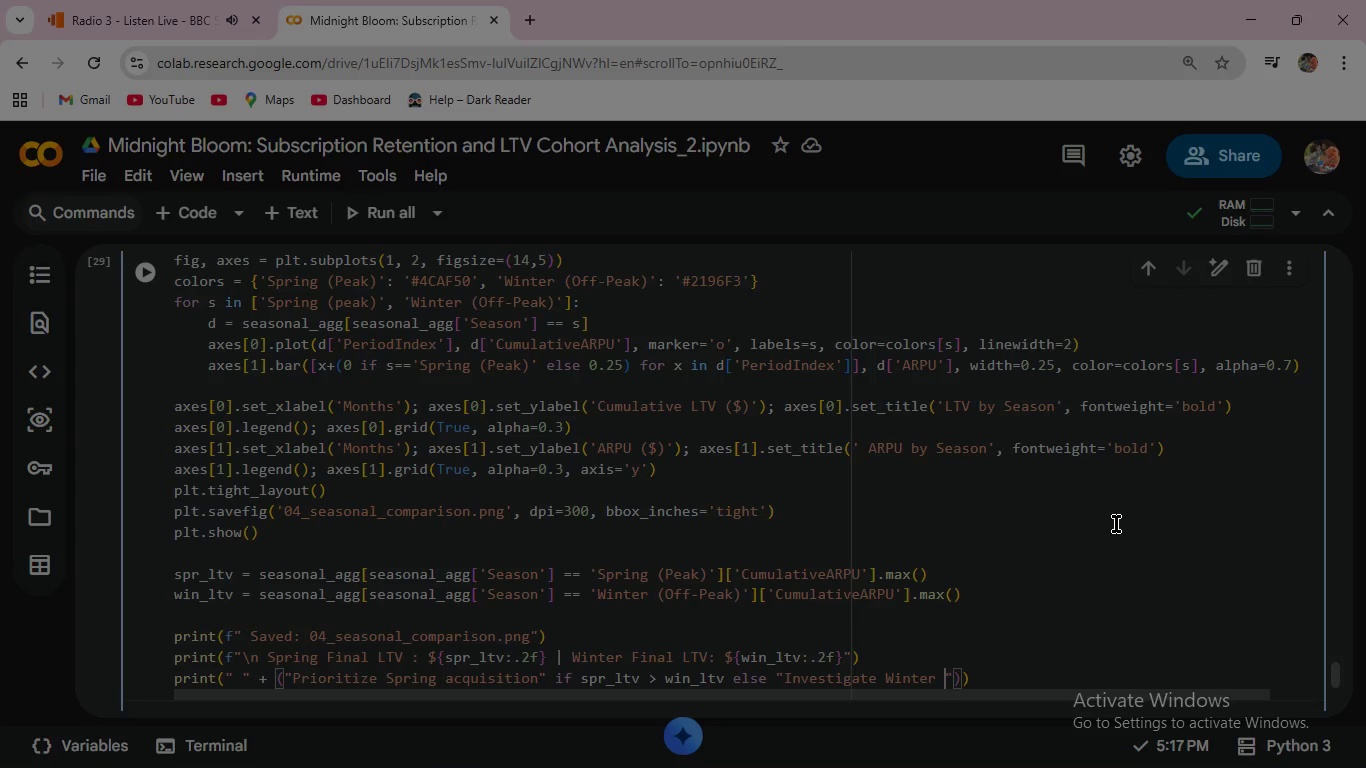 
type(retention strengths)
 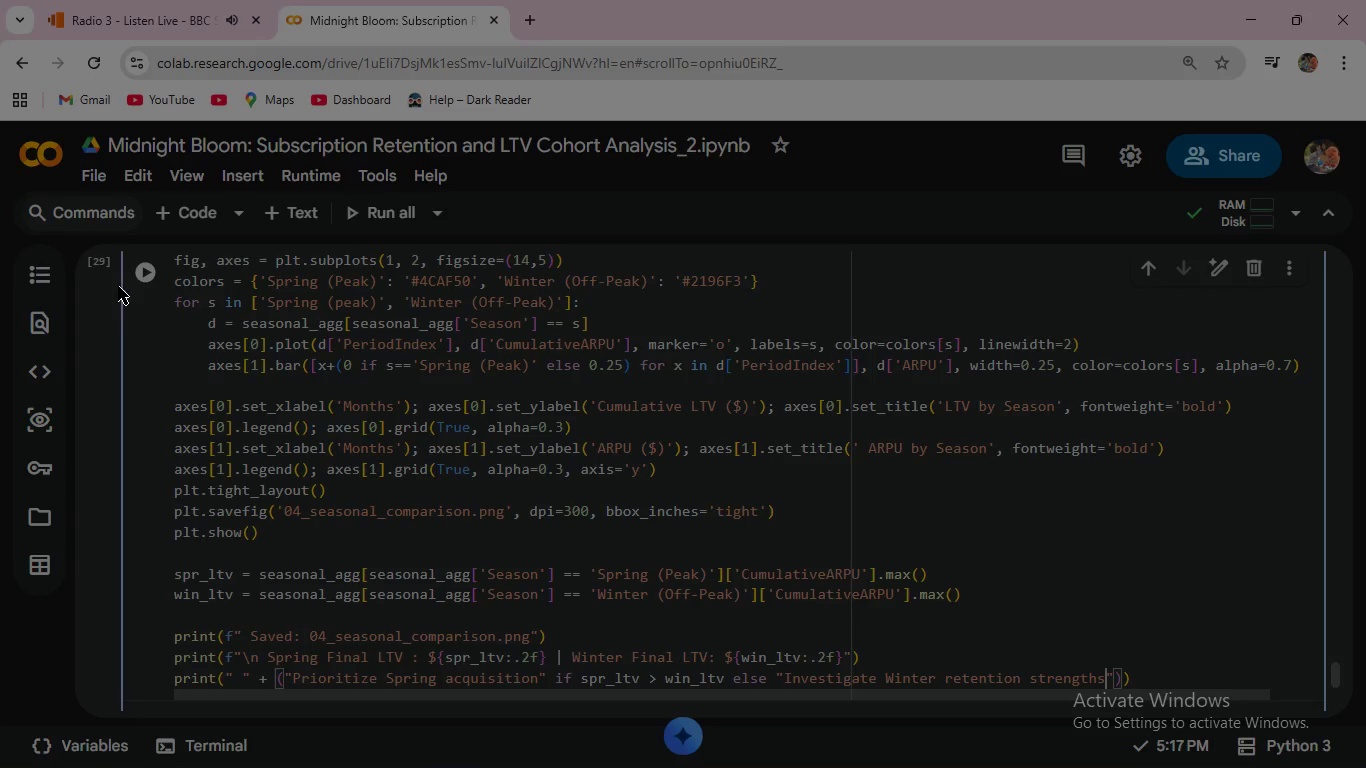 
left_click([139, 266])
 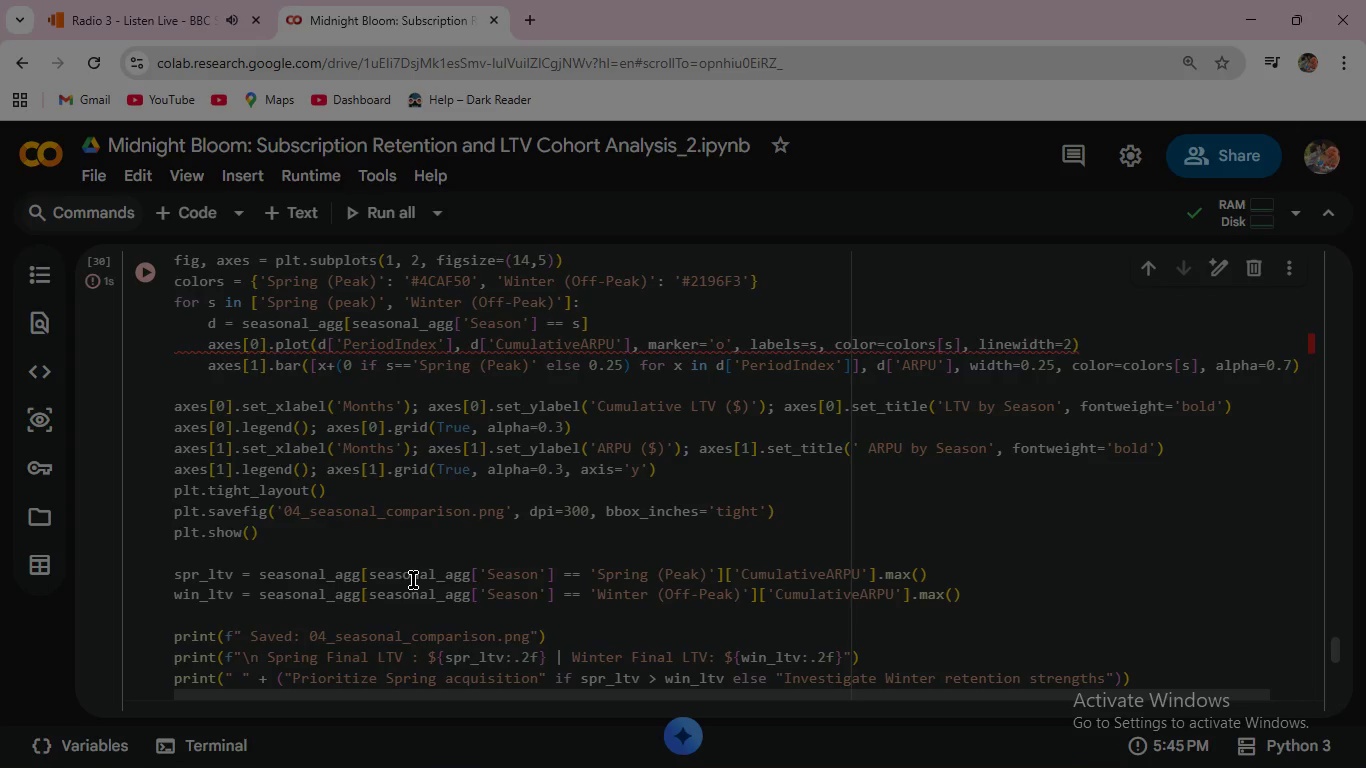 
scroll: coordinate [413, 580], scroll_direction: down, amount: 4.0
 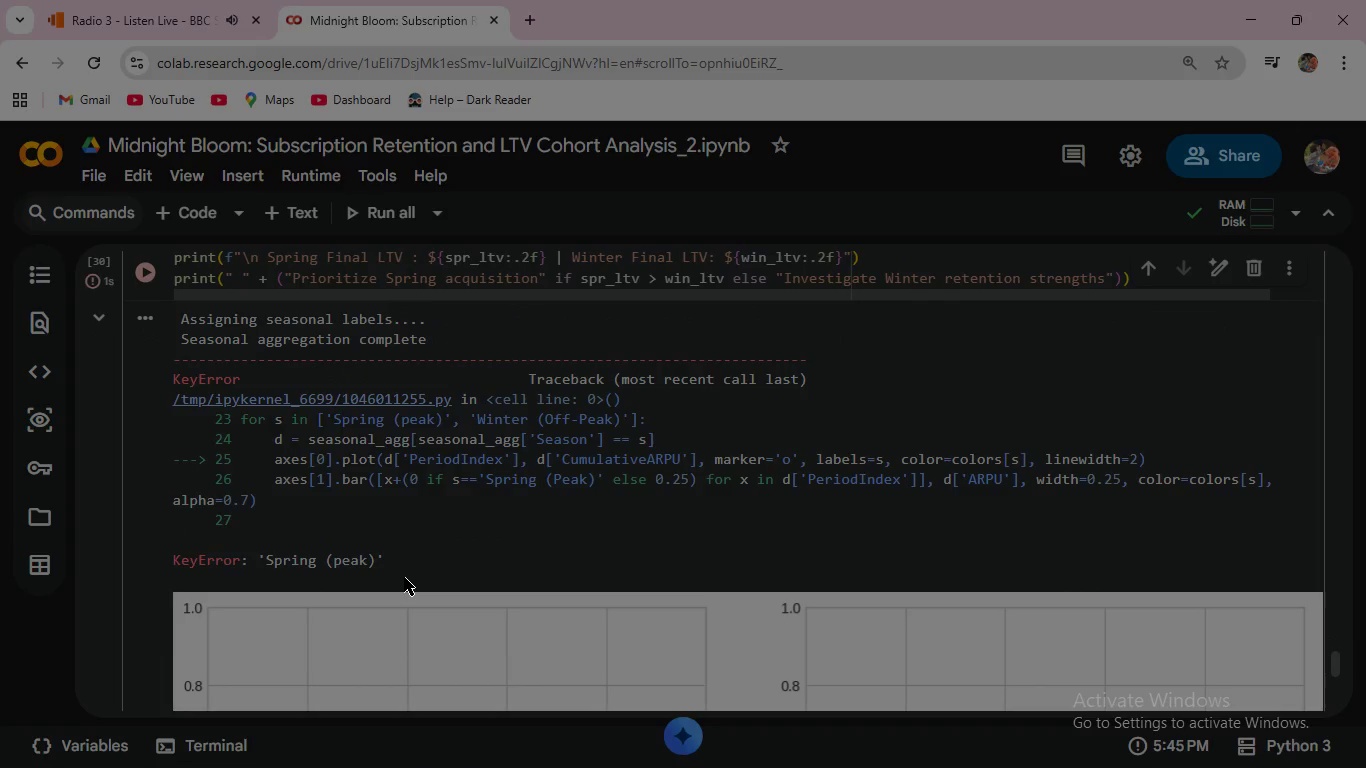 
scroll: coordinate [404, 577], scroll_direction: up, amount: 5.0
 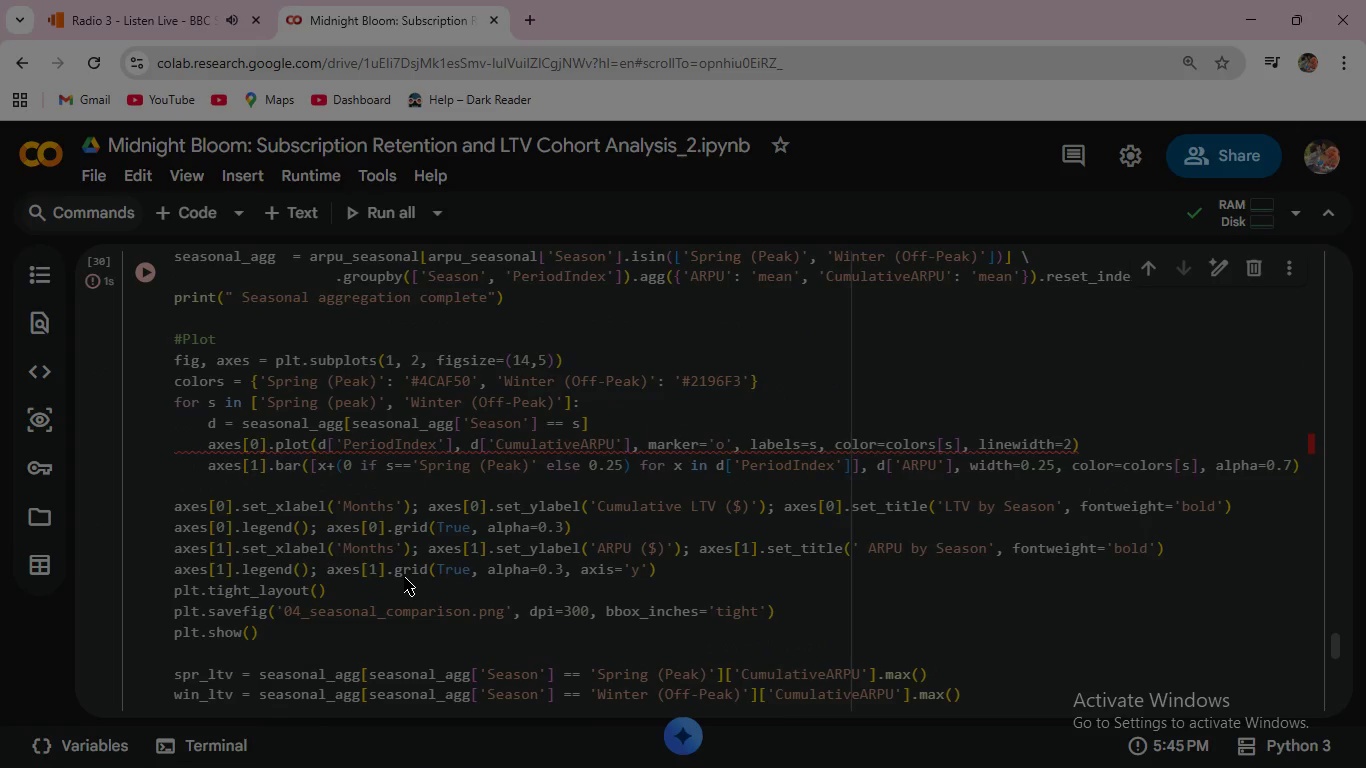 
wait(7.9)
 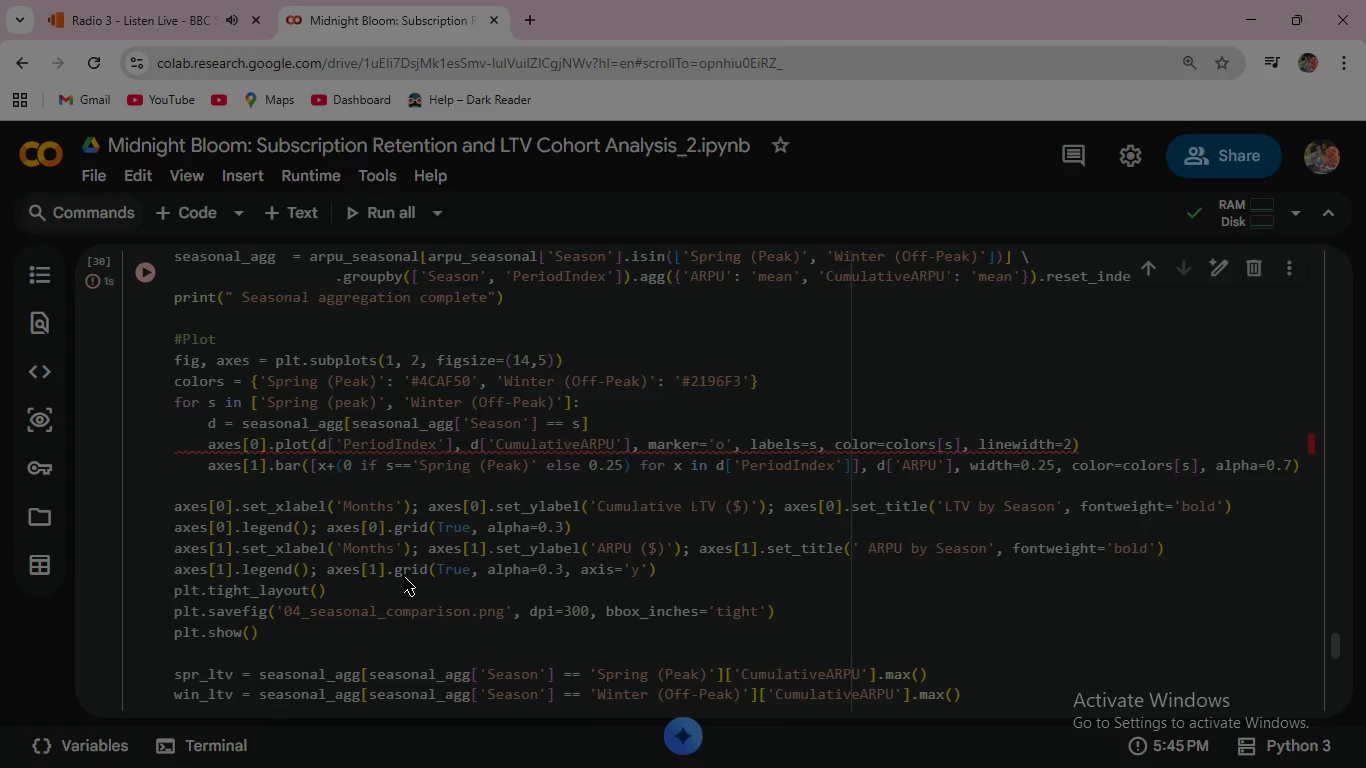 
left_click([343, 402])
 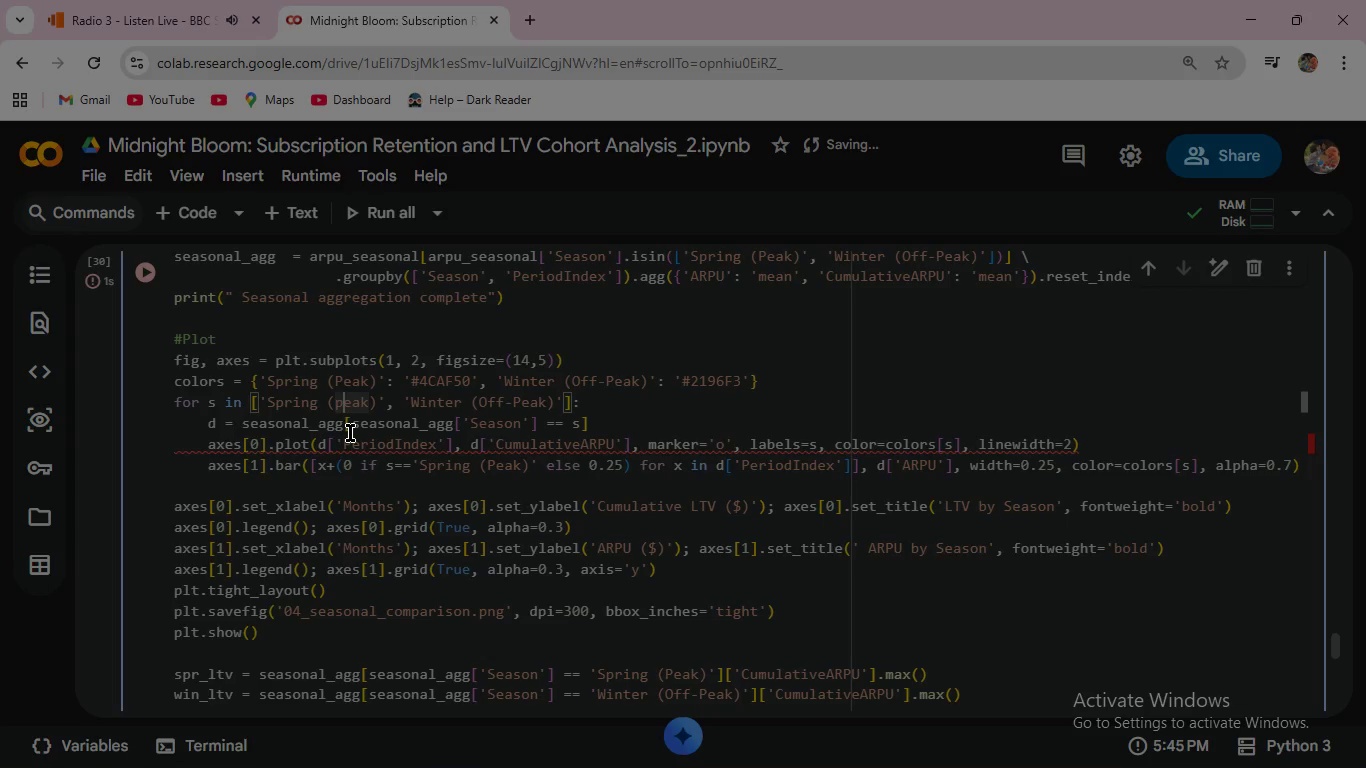 
key(Backspace)
 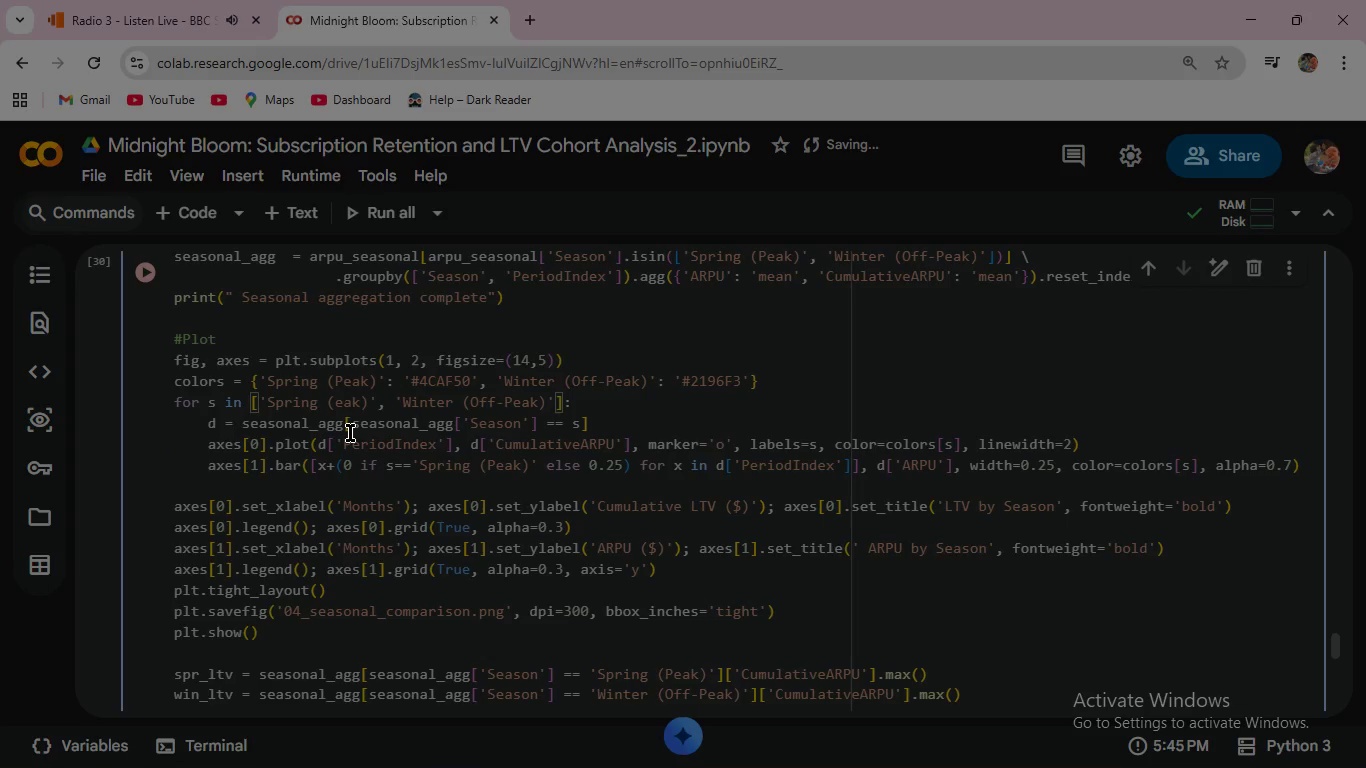 
key(Shift+P)
 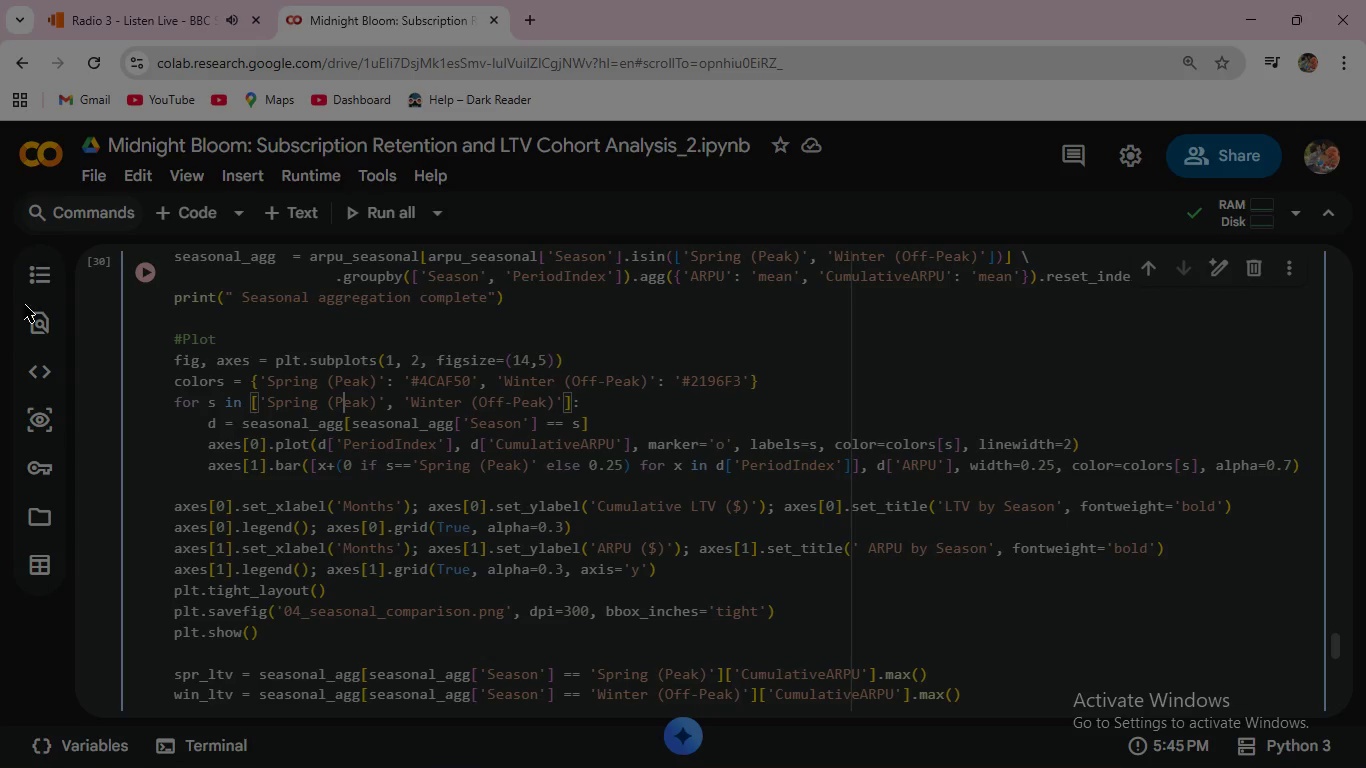 
left_click([145, 274])
 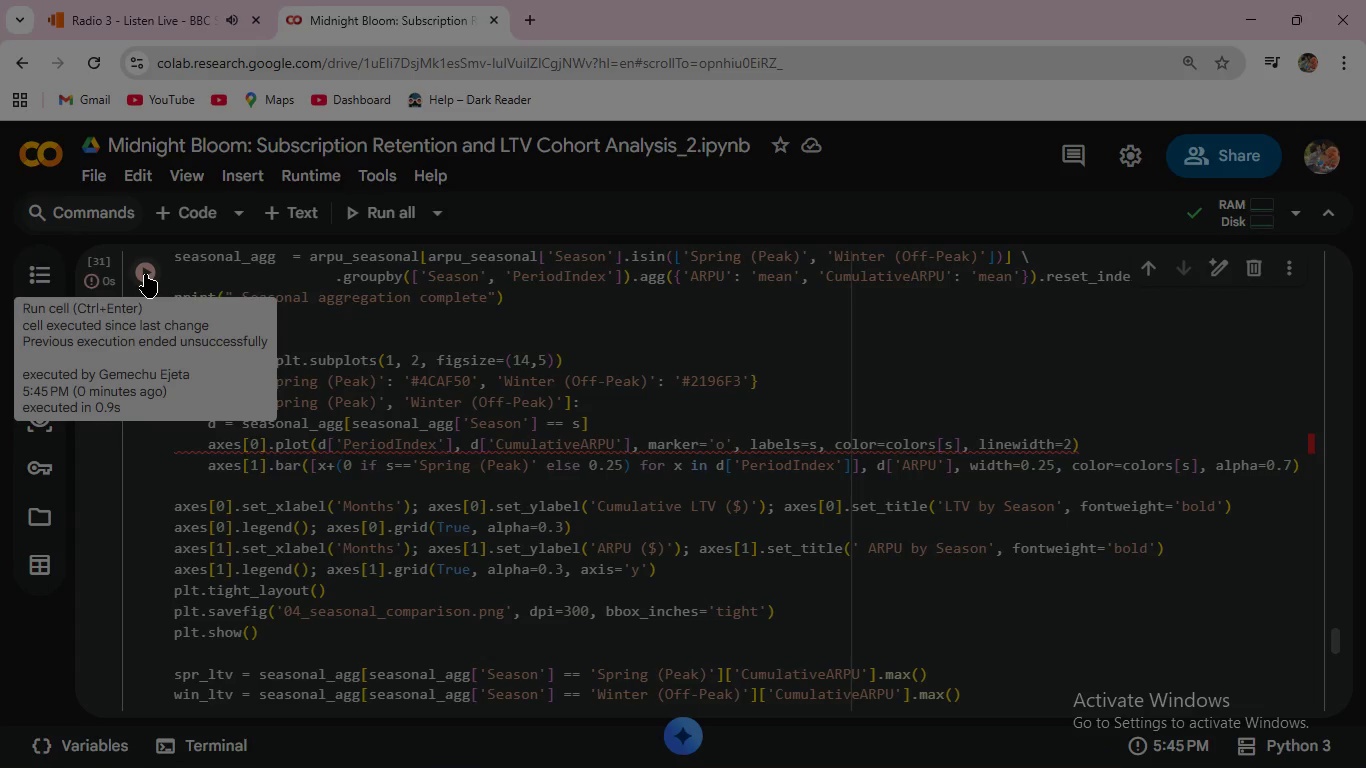 
wait(9.98)
 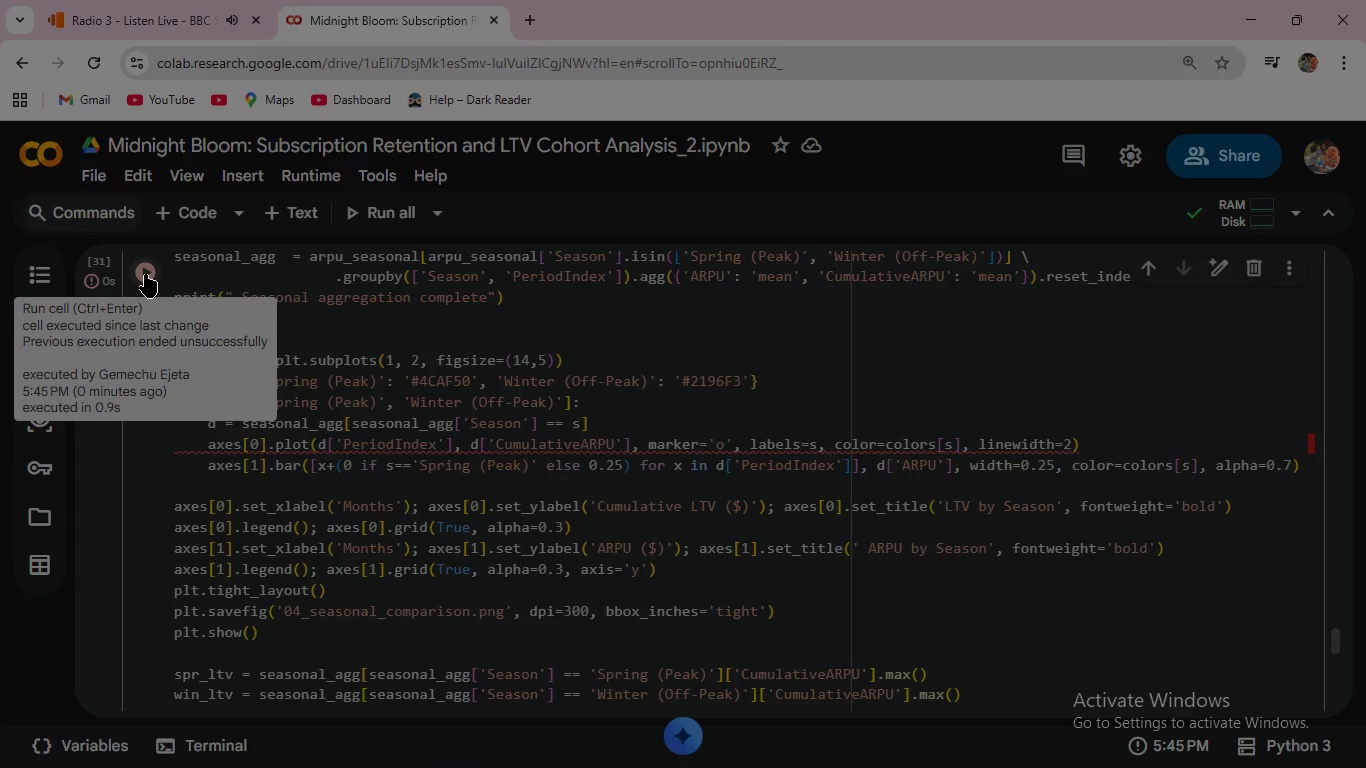 
scroll: coordinate [531, 483], scroll_direction: down, amount: 6.0
 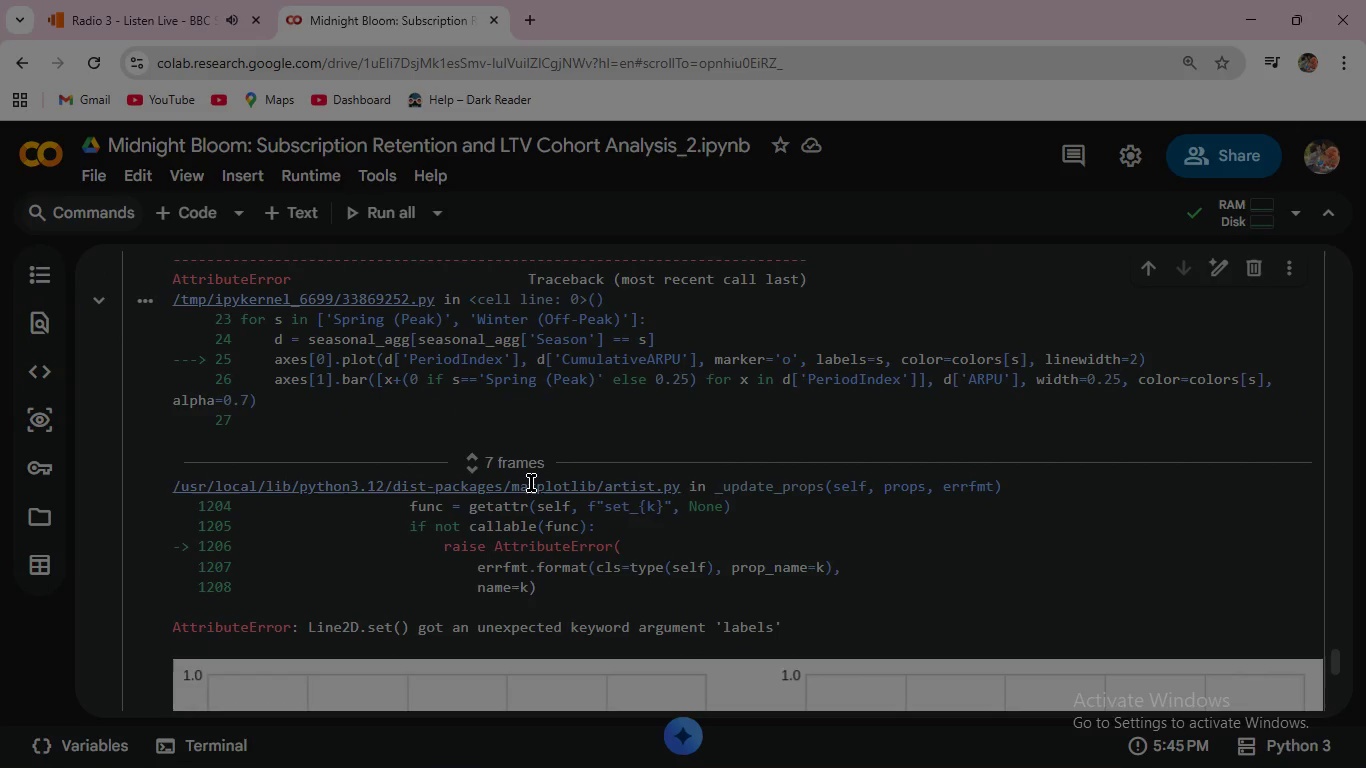 
scroll: coordinate [531, 483], scroll_direction: up, amount: 4.0
 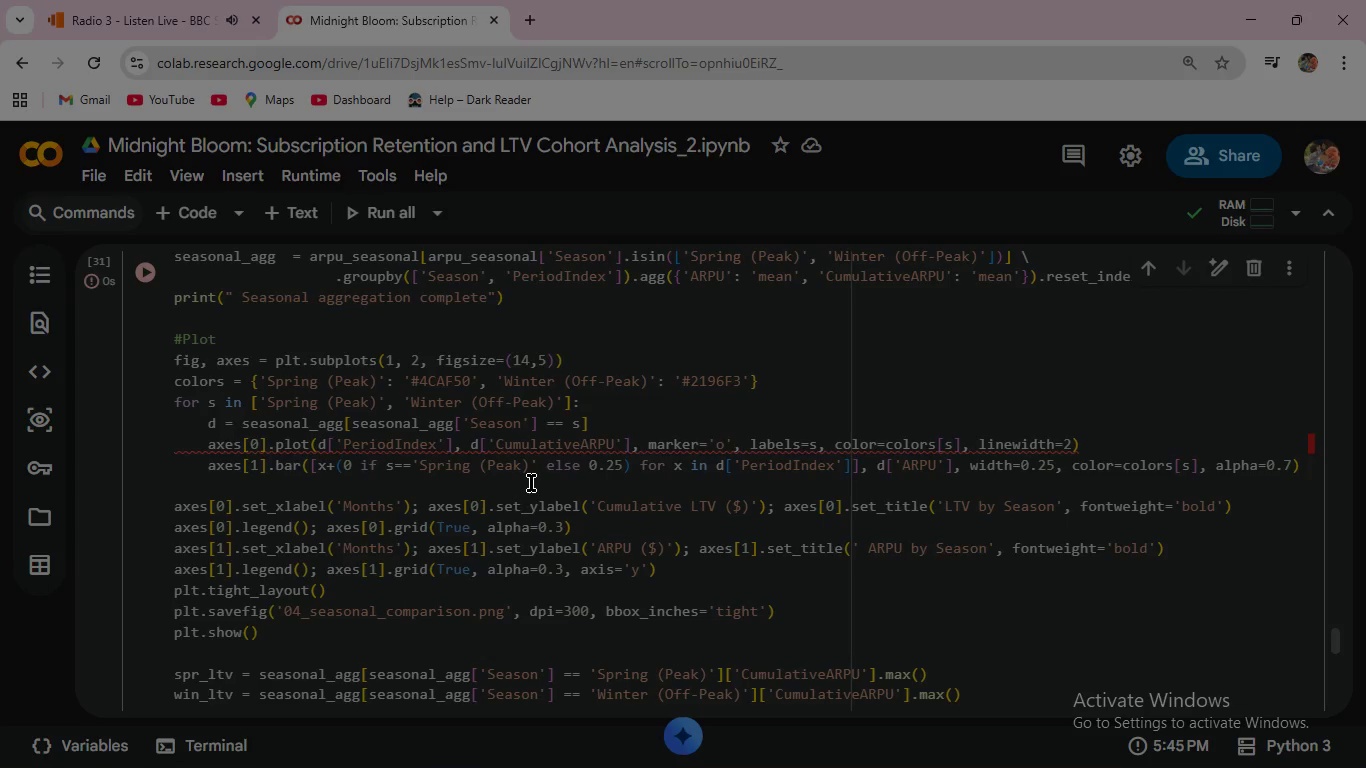 
wait(27.42)
 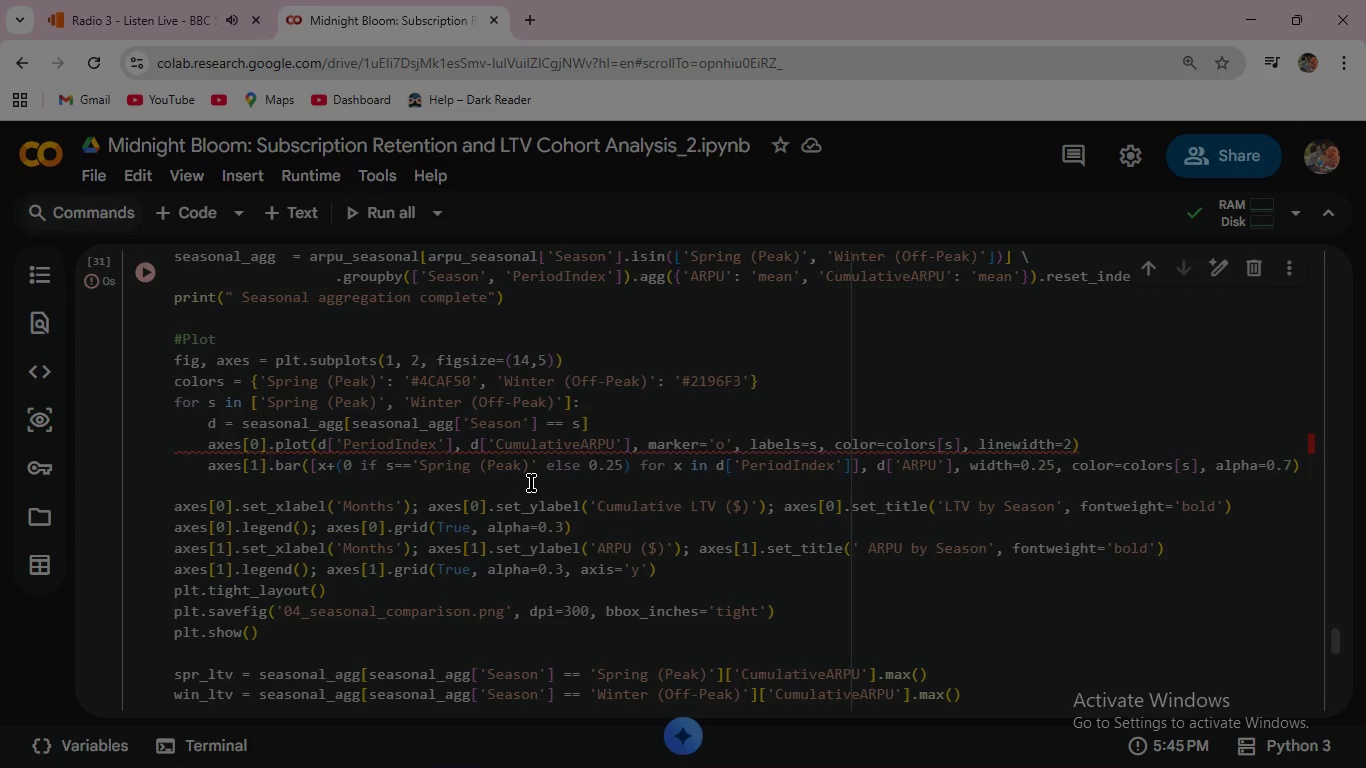 
left_click([799, 448])
 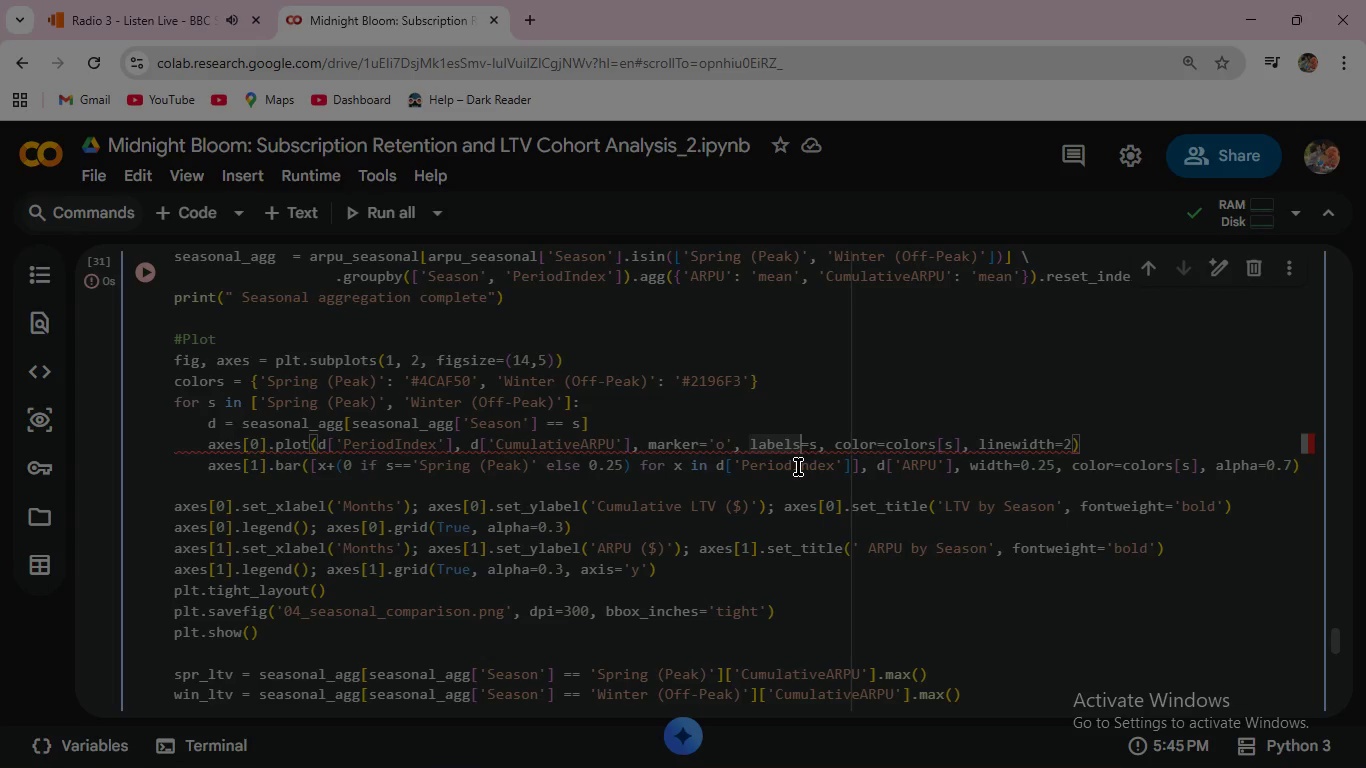 
key(Shift+Backspace)
 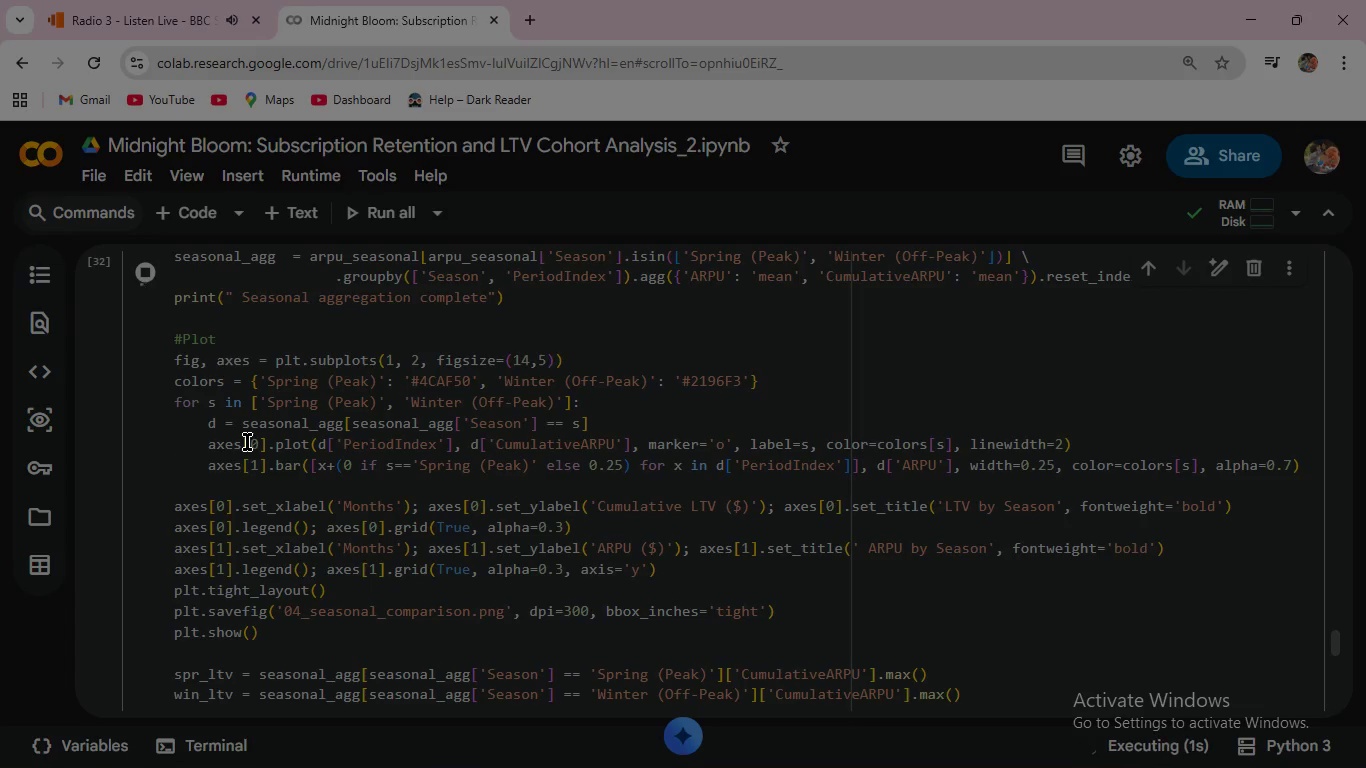 
wait(5.09)
 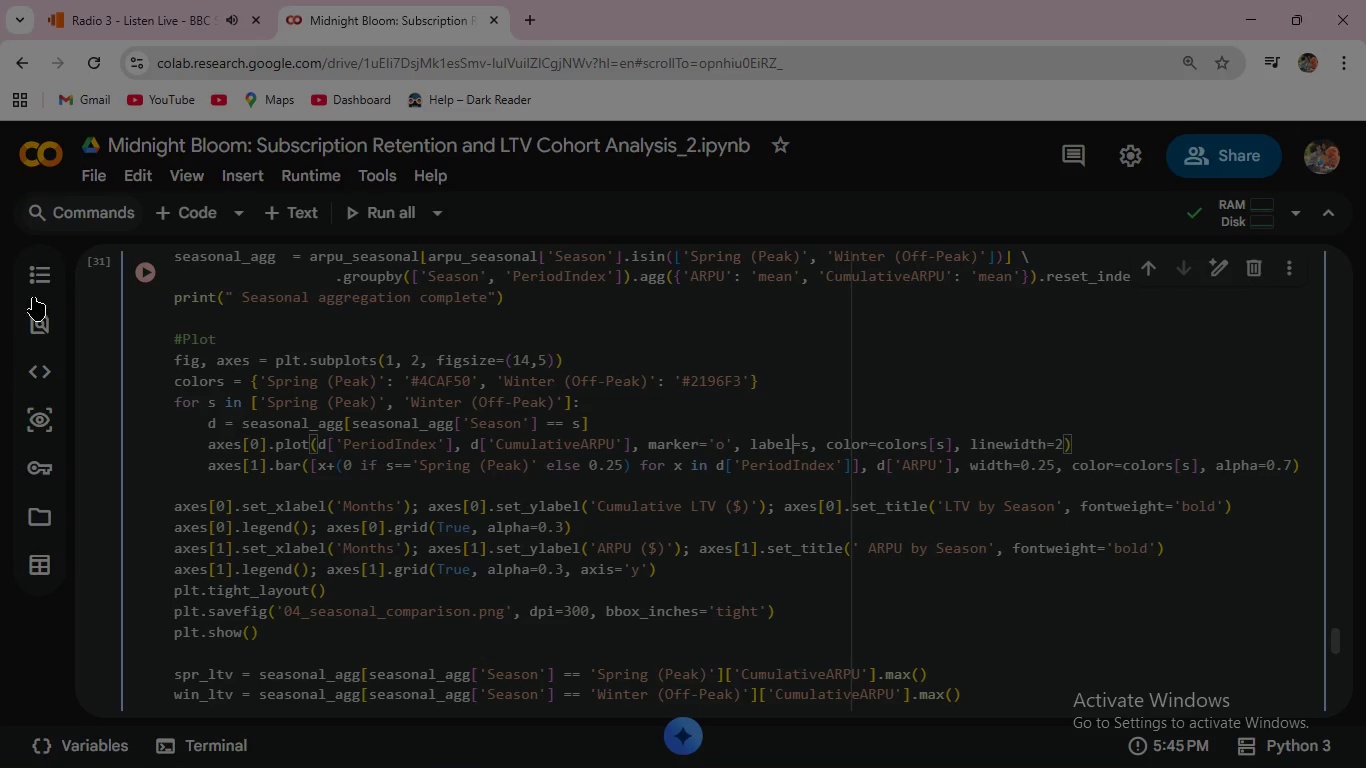 
scroll: coordinate [247, 442], scroll_direction: down, amount: 4.0
 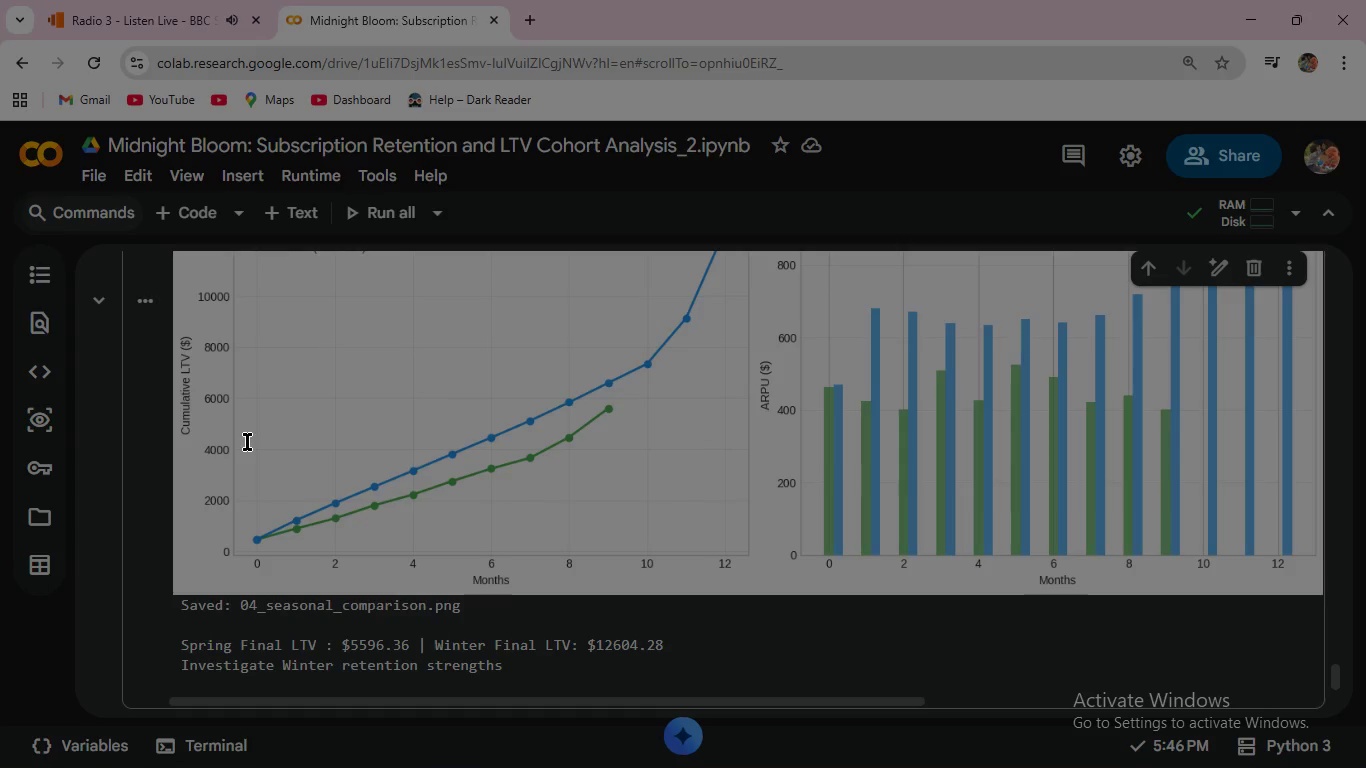 